 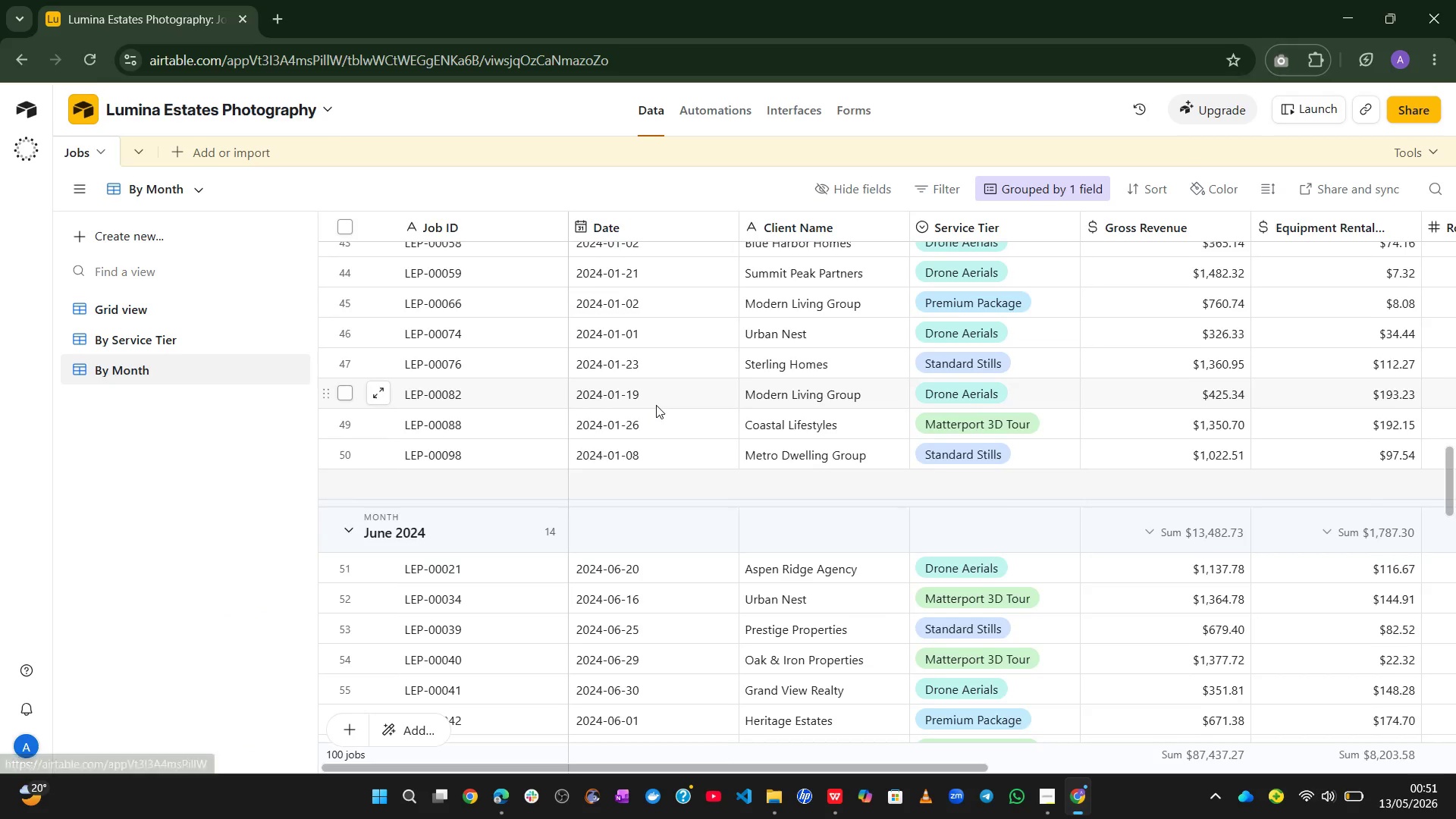 
left_click([124, 322])
 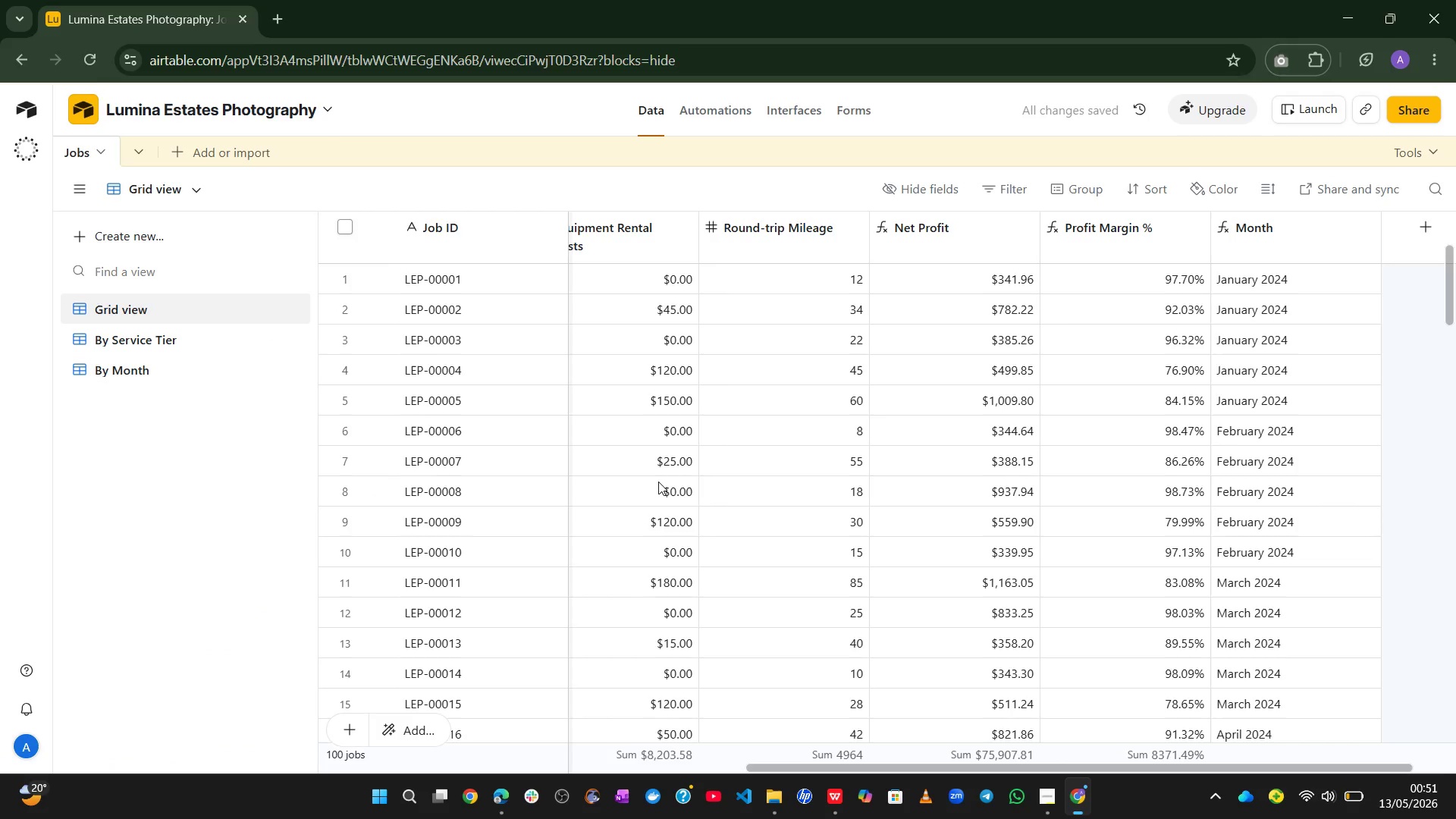 
wait(5.58)
 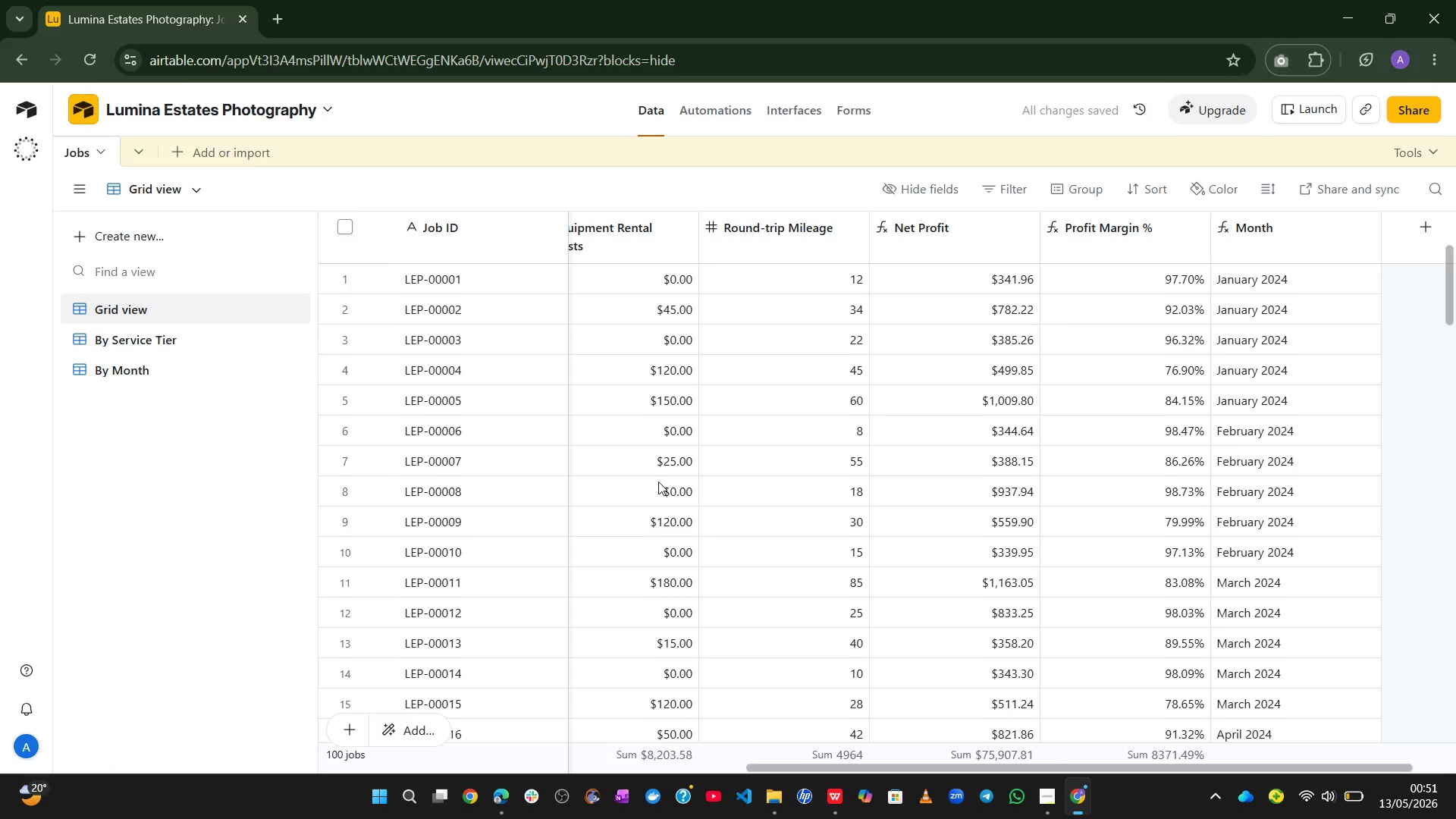 
key(Alt+Meta+R)
 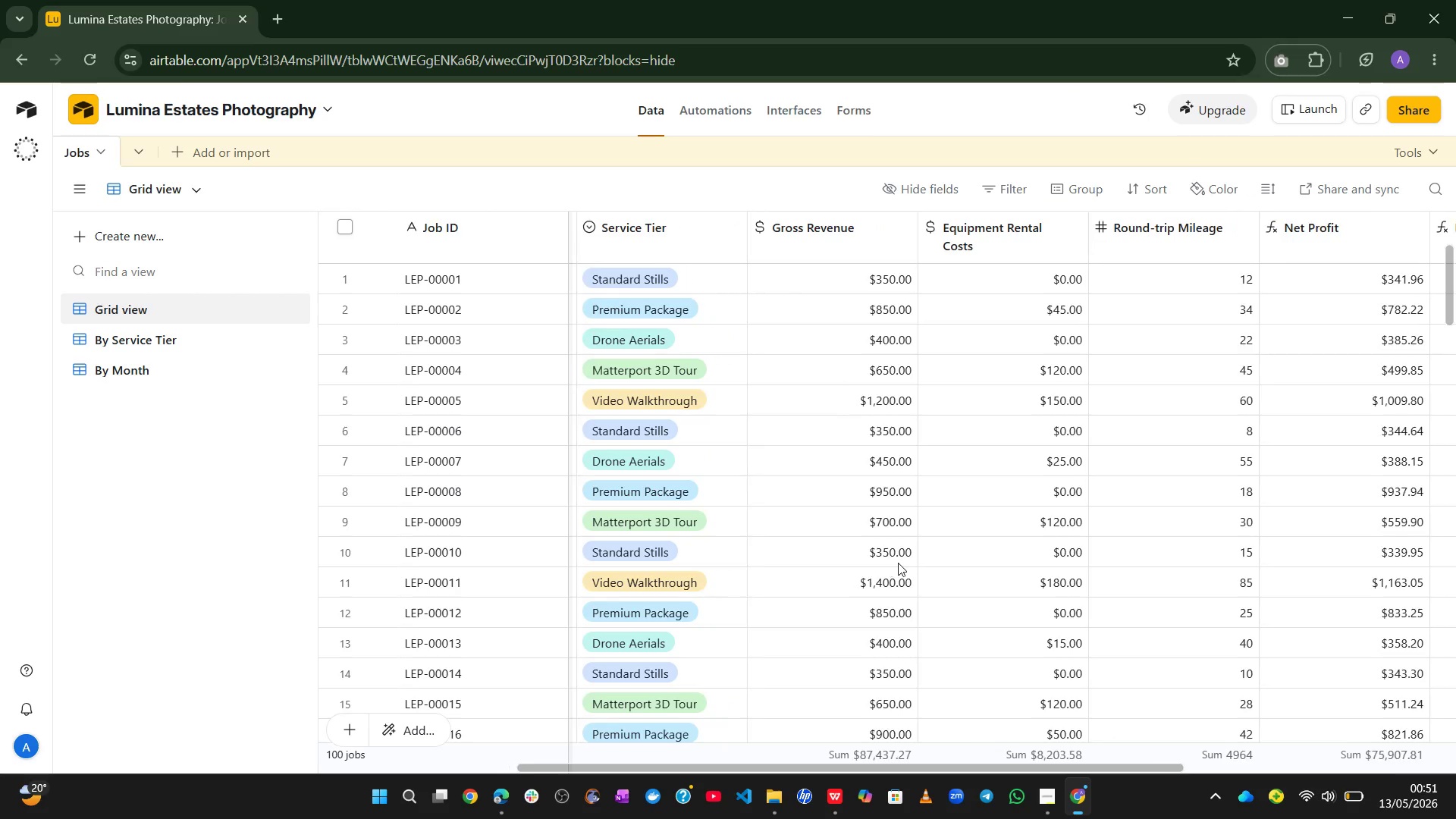 
wait(14.03)
 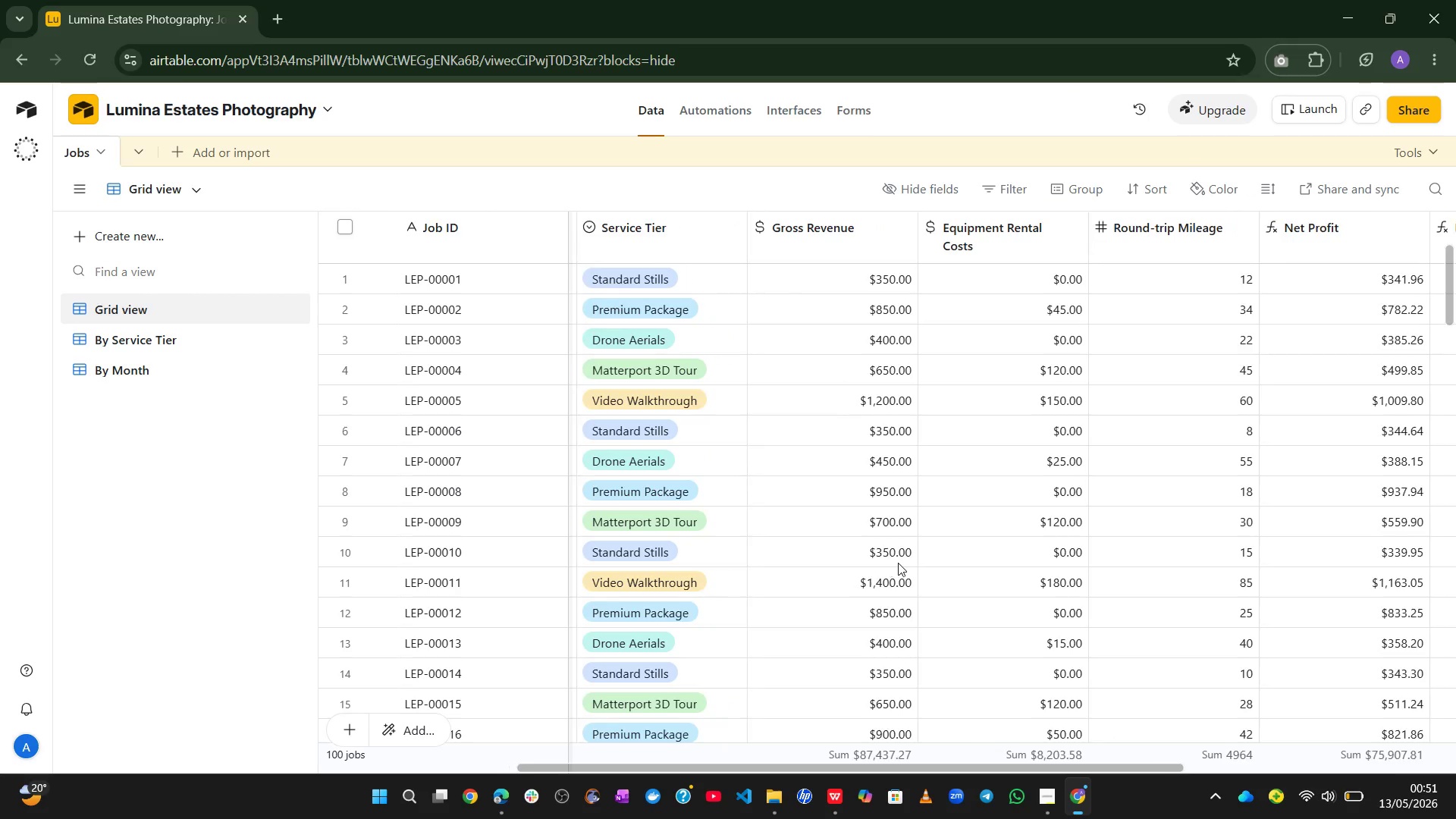 
mouse_move([369, 639])
 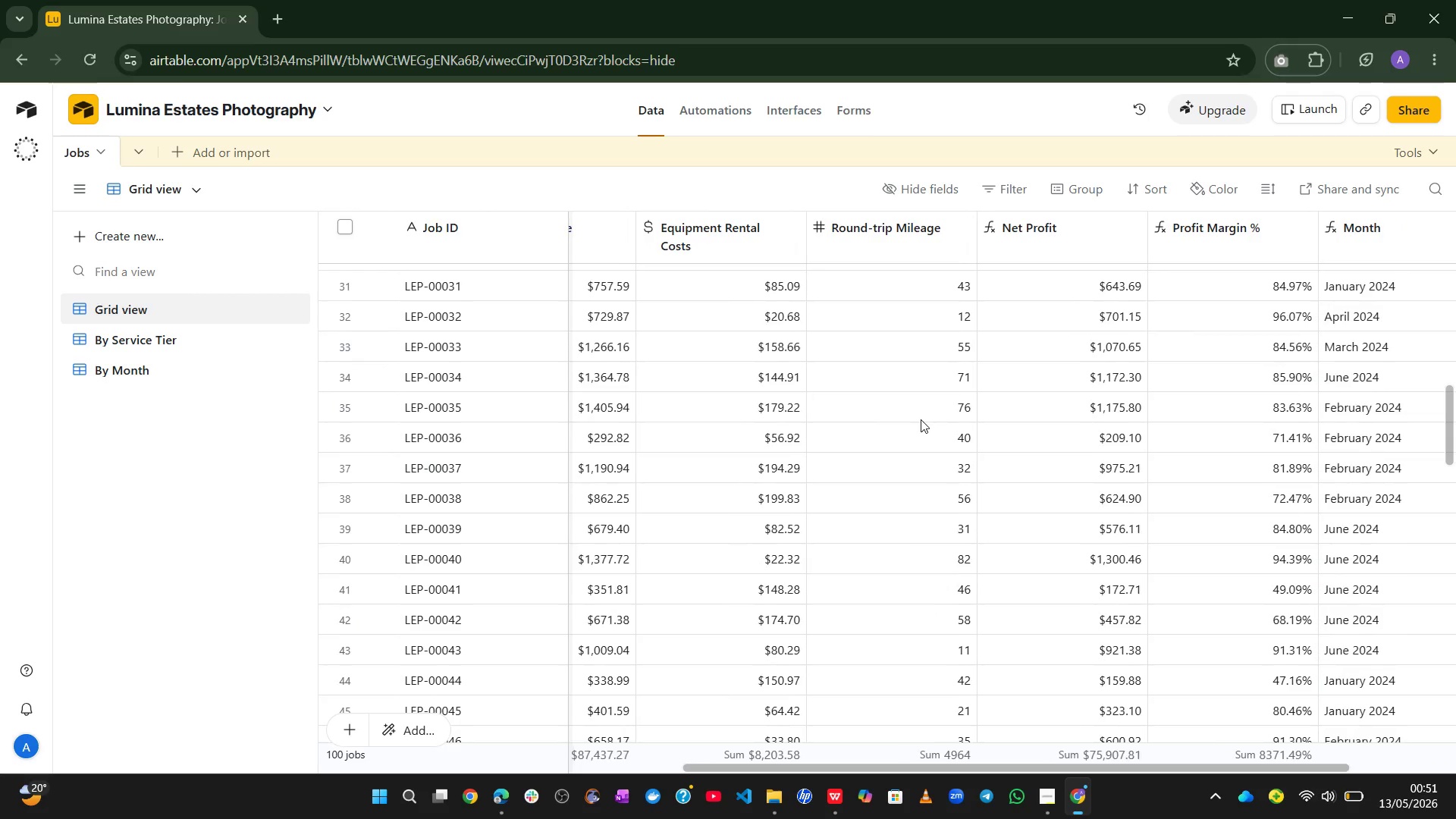 
wait(16.18)
 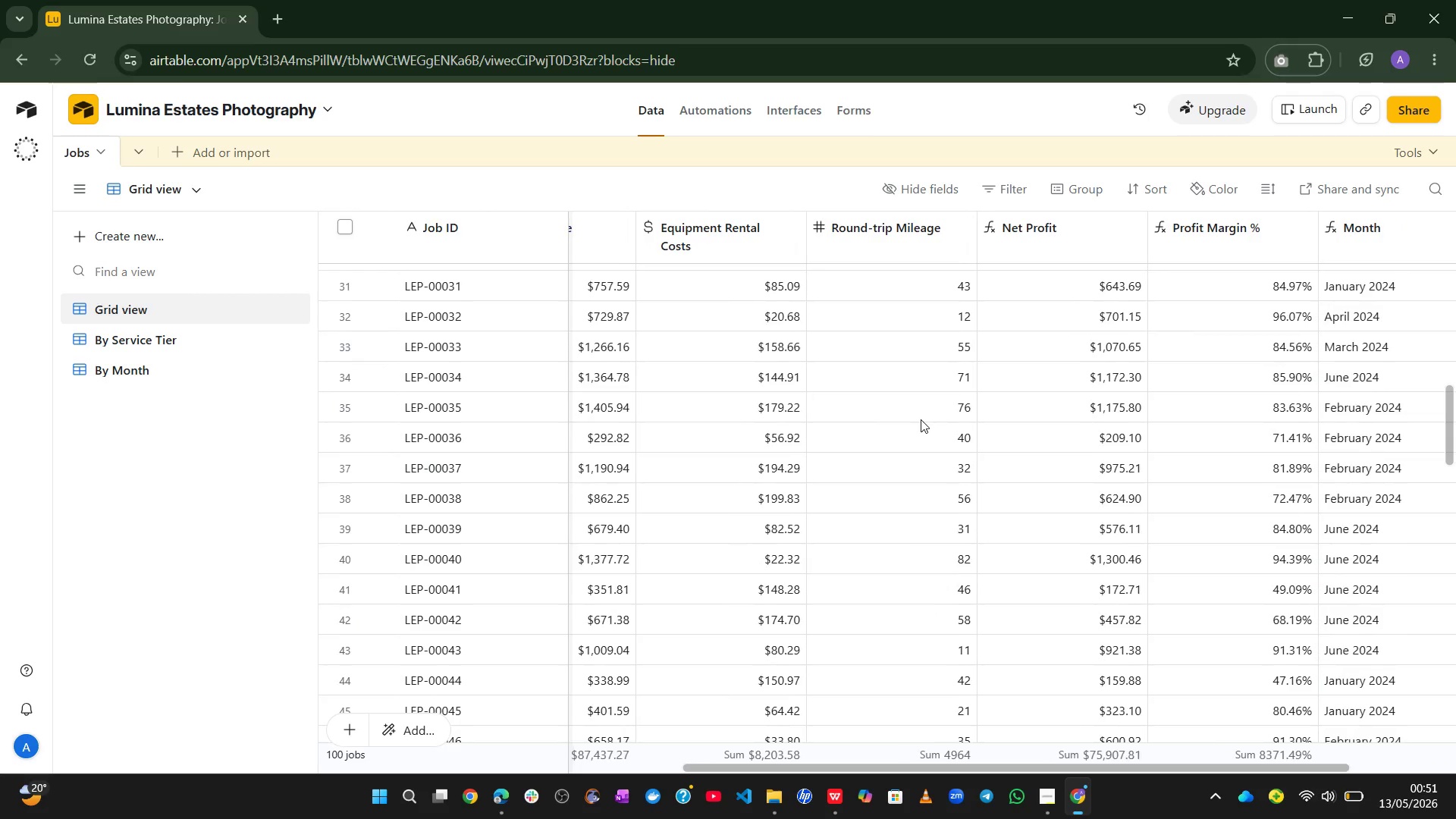 
left_click([199, 347])
 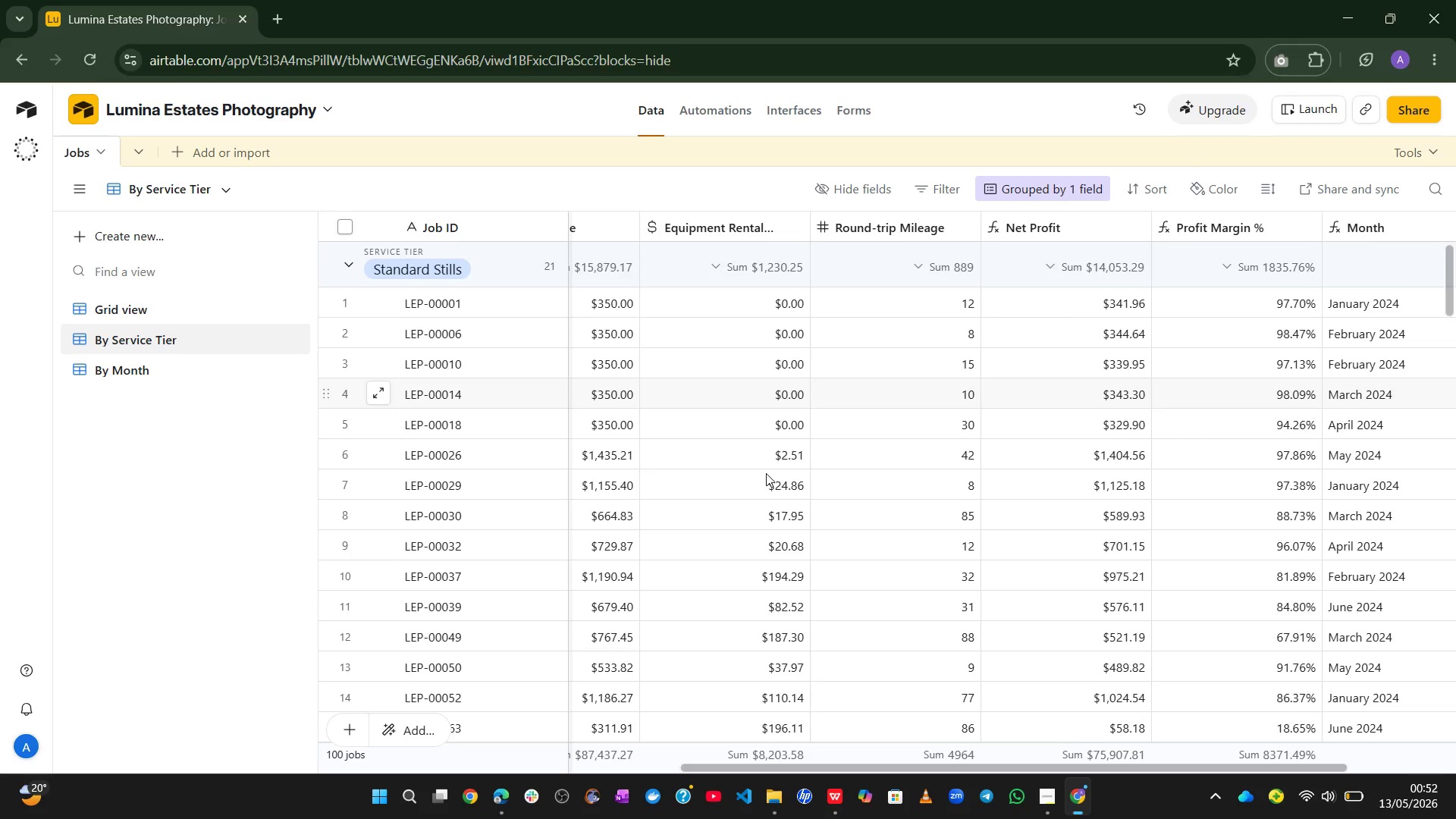 
left_click([359, 262])
 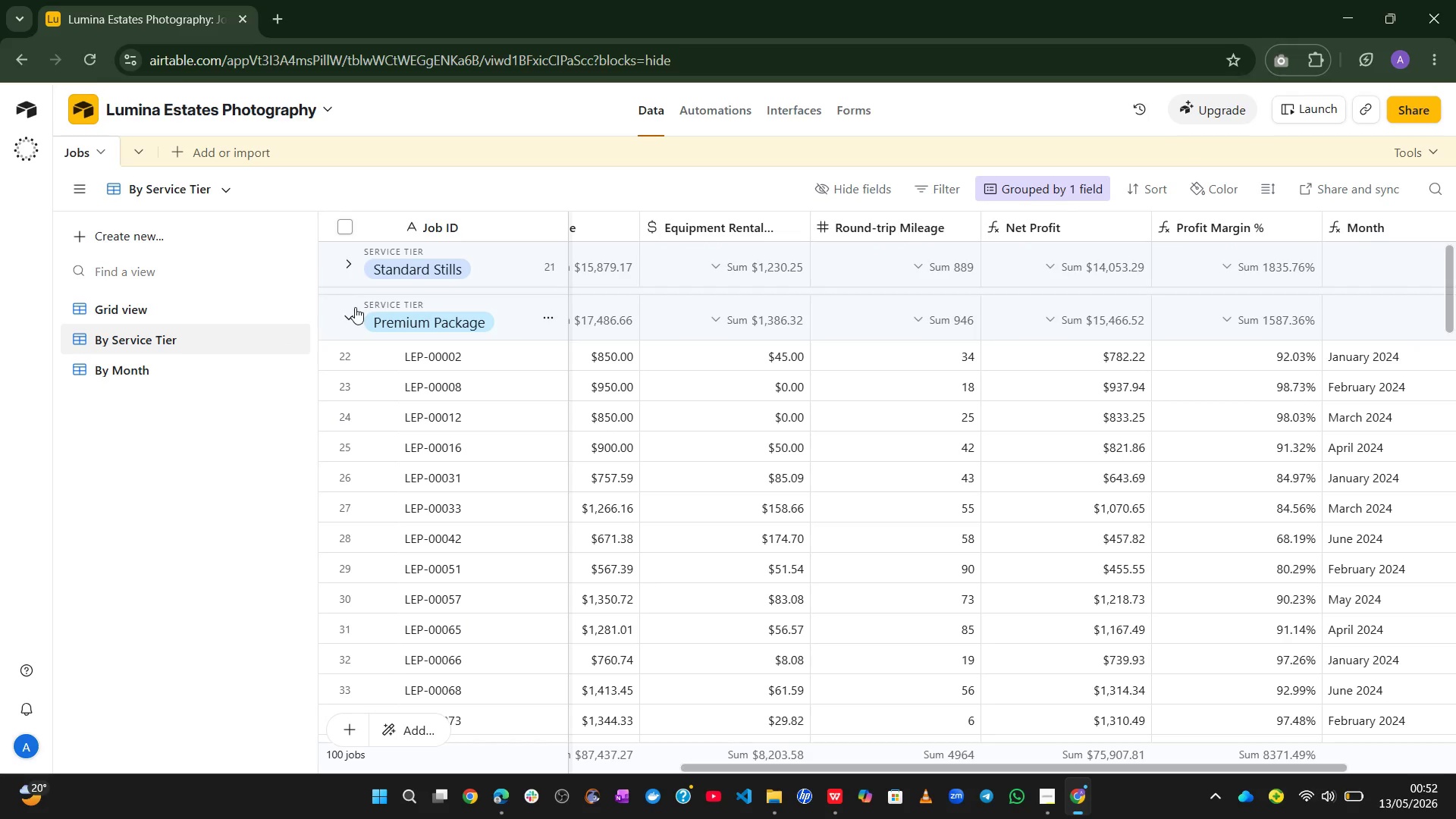 
left_click([355, 308])
 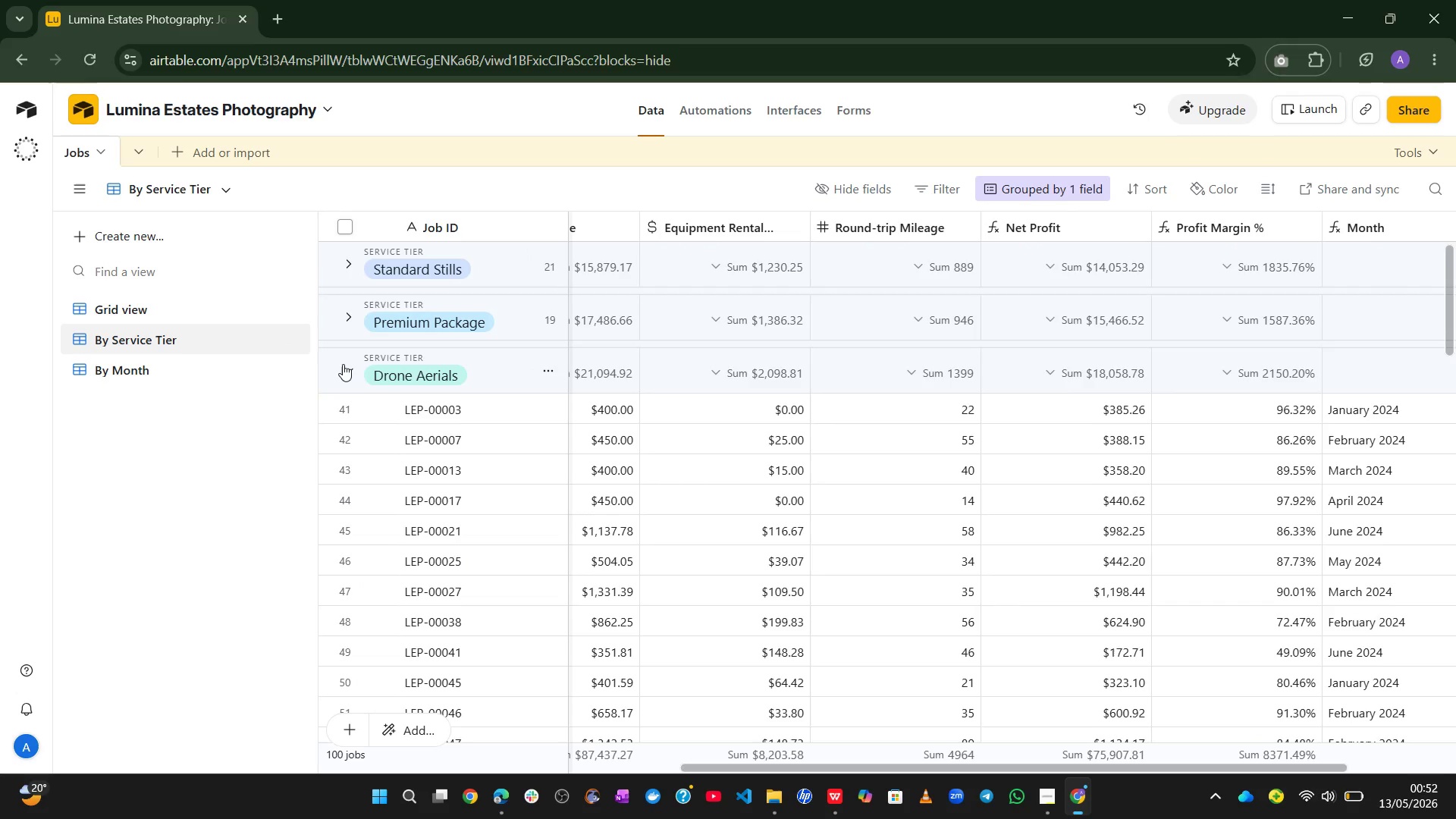 
left_click([343, 365])
 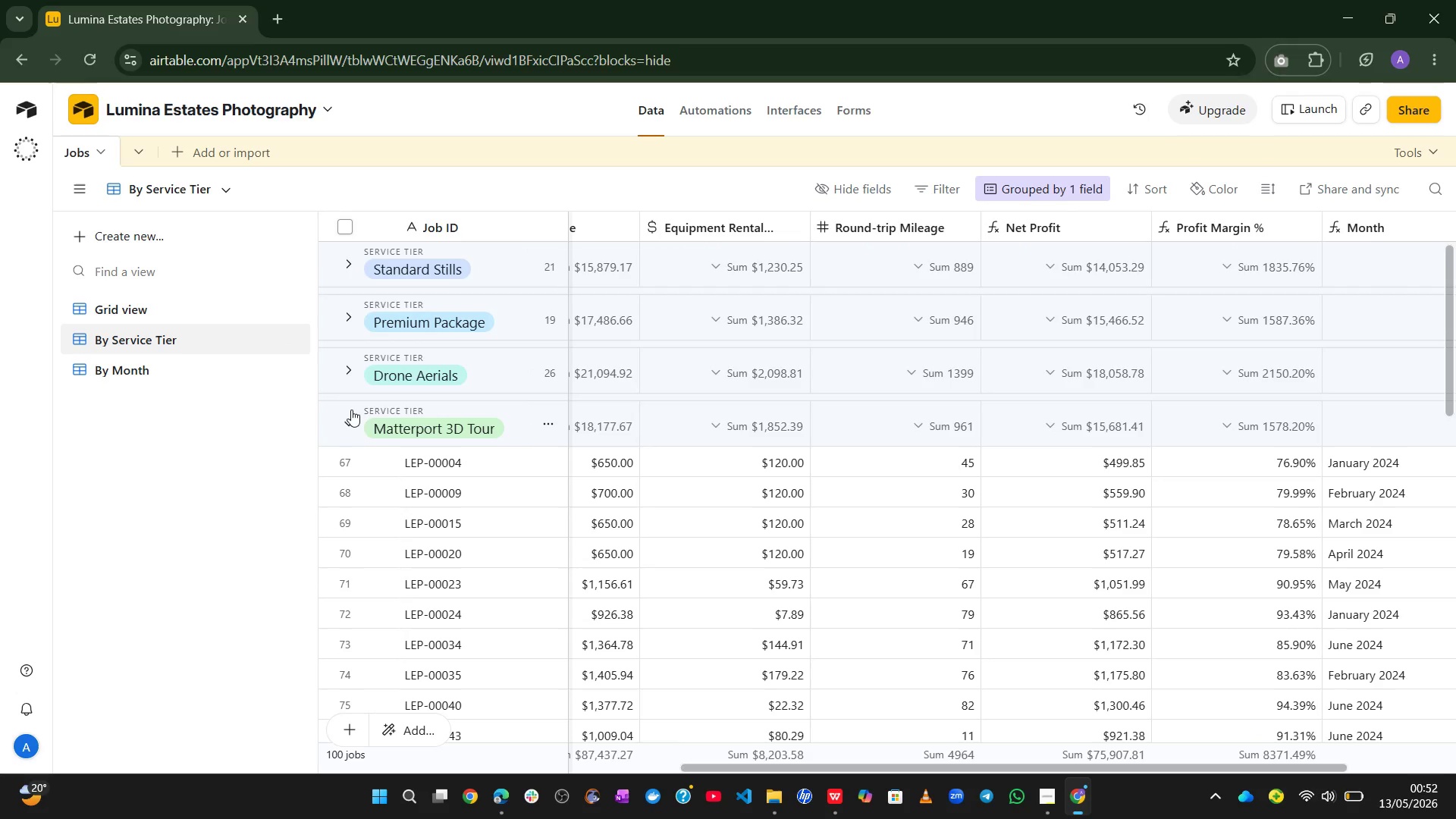 
left_click([351, 410])
 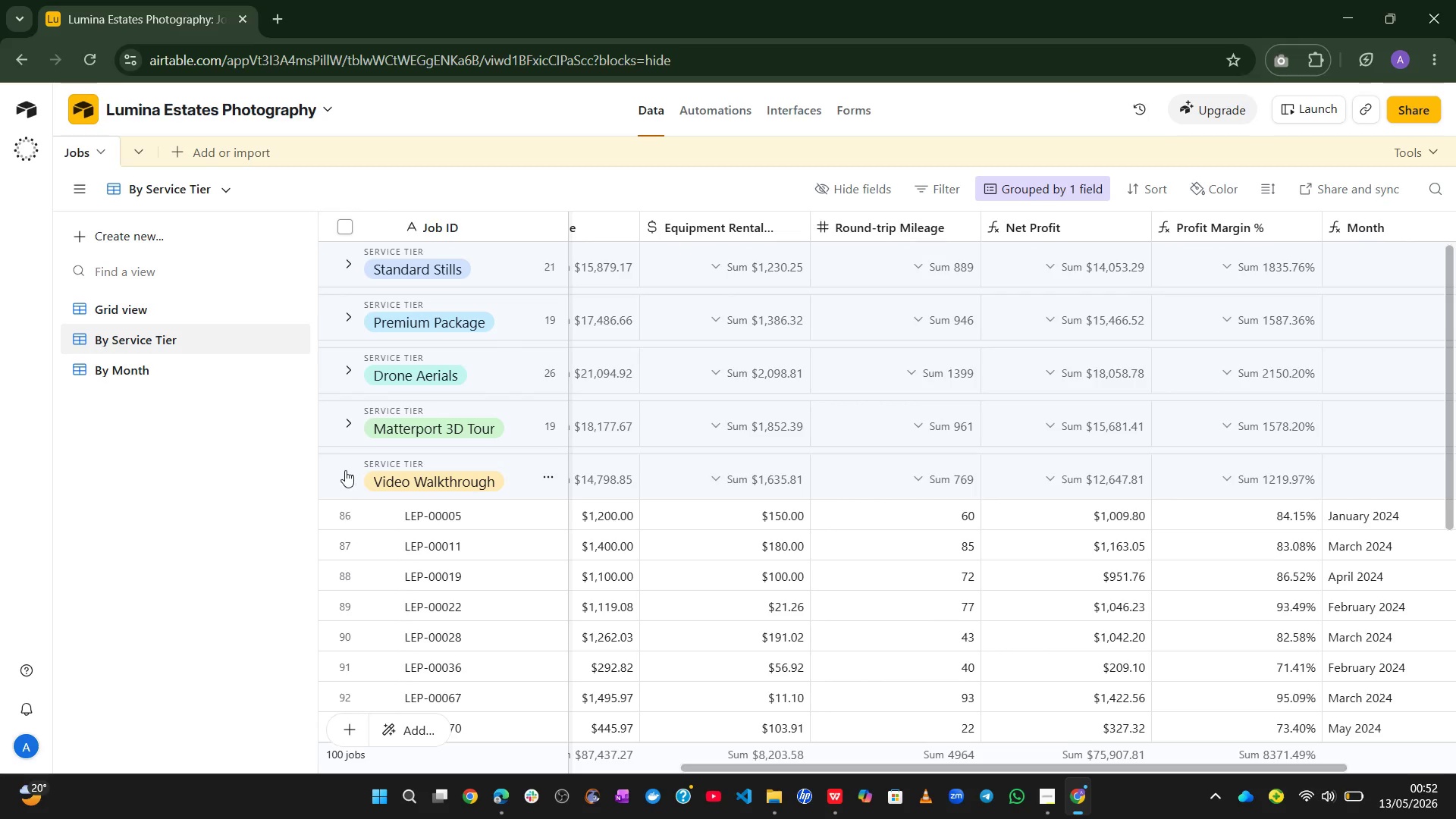 
left_click([344, 475])
 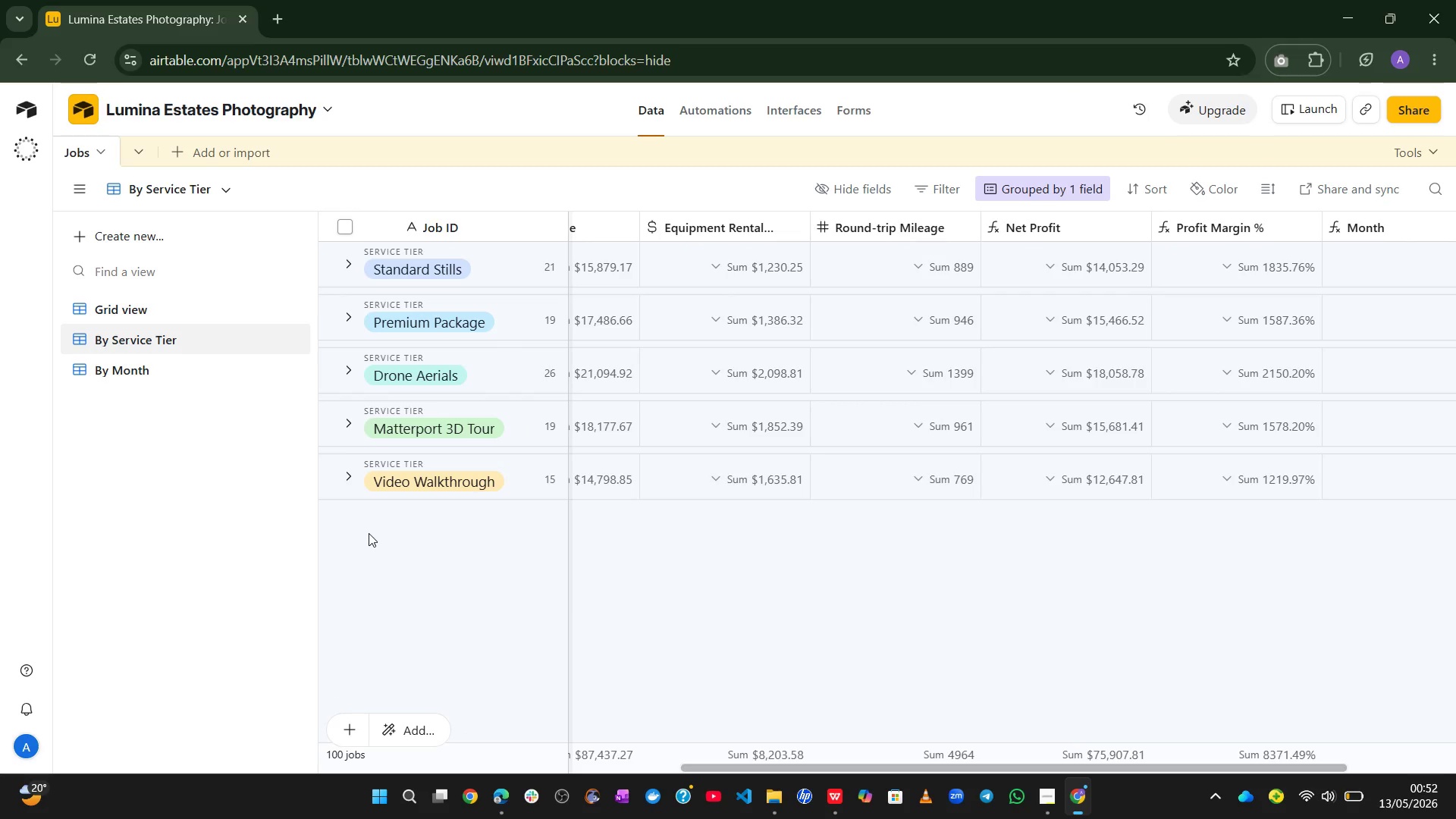 
wait(7.67)
 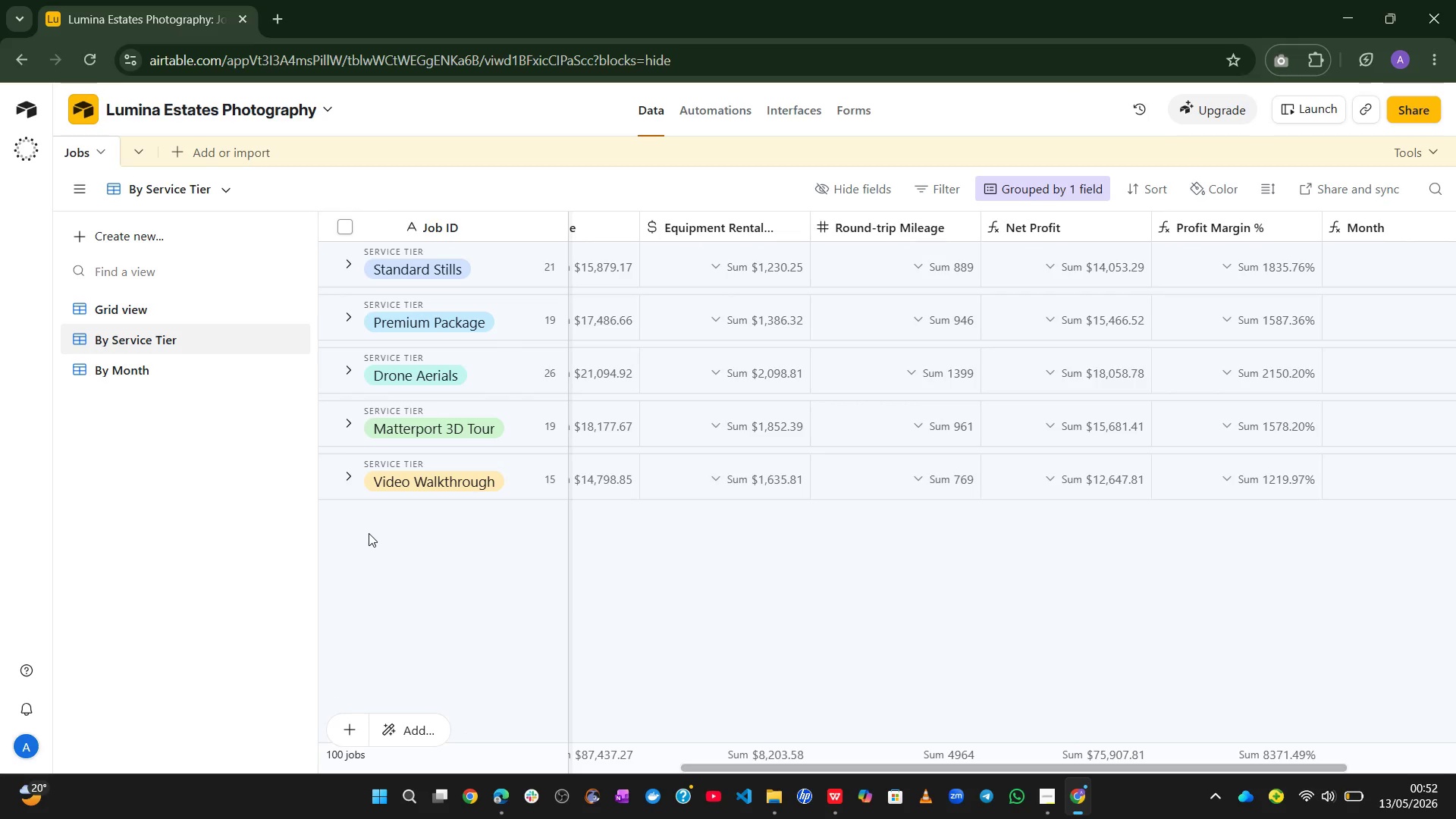 
left_click([353, 485])
 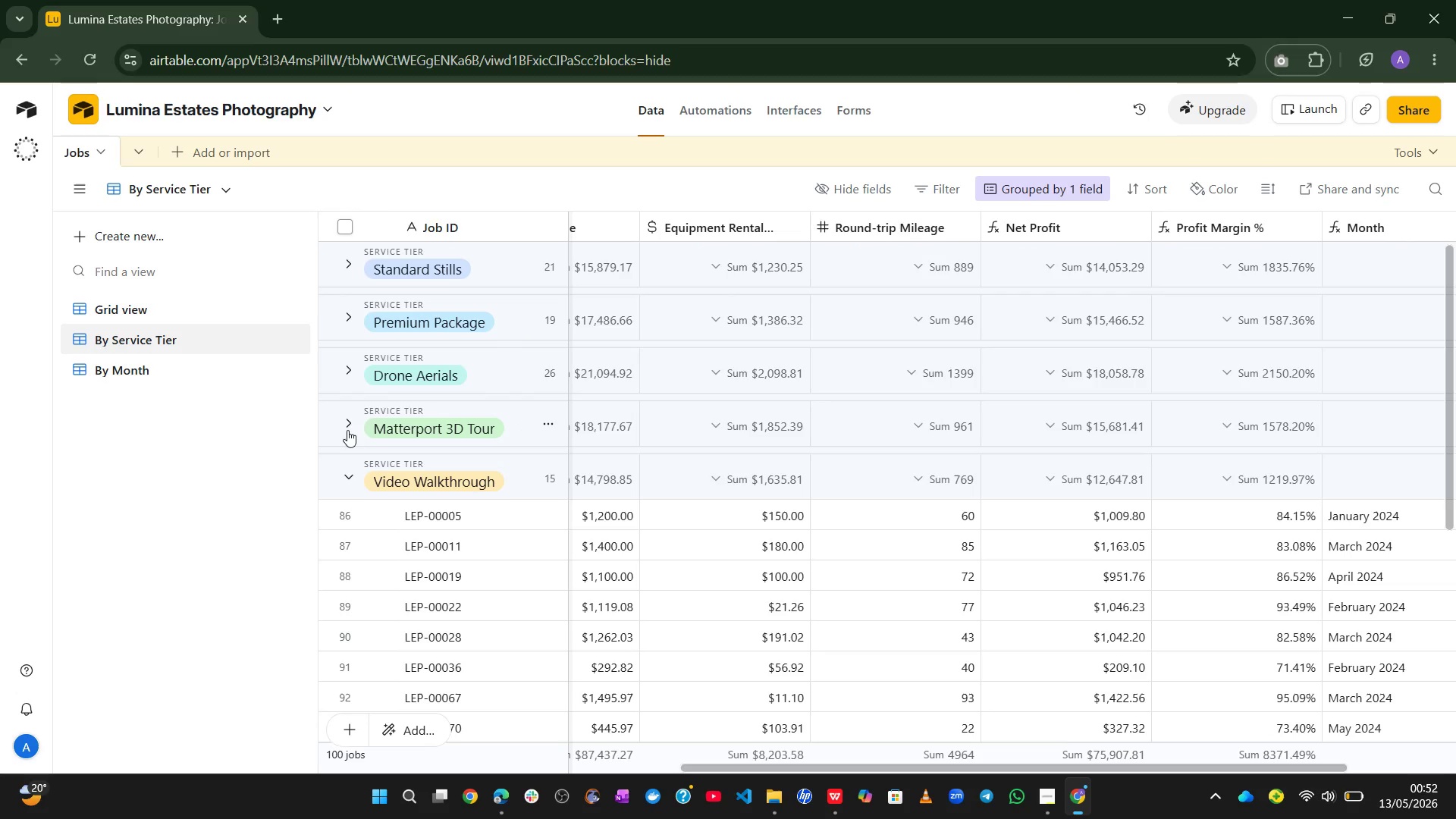 
left_click([347, 423])
 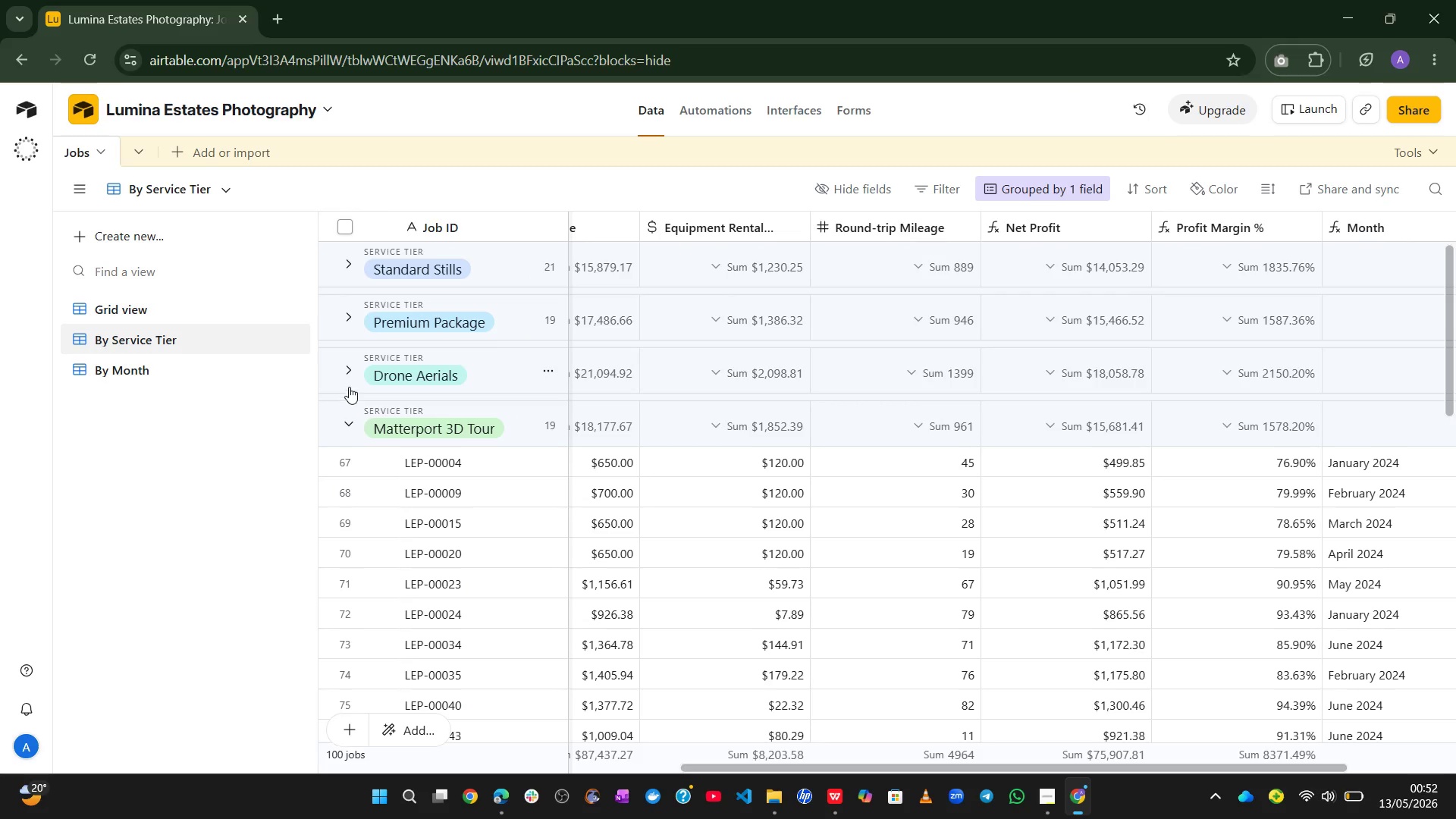 
left_click([348, 382])
 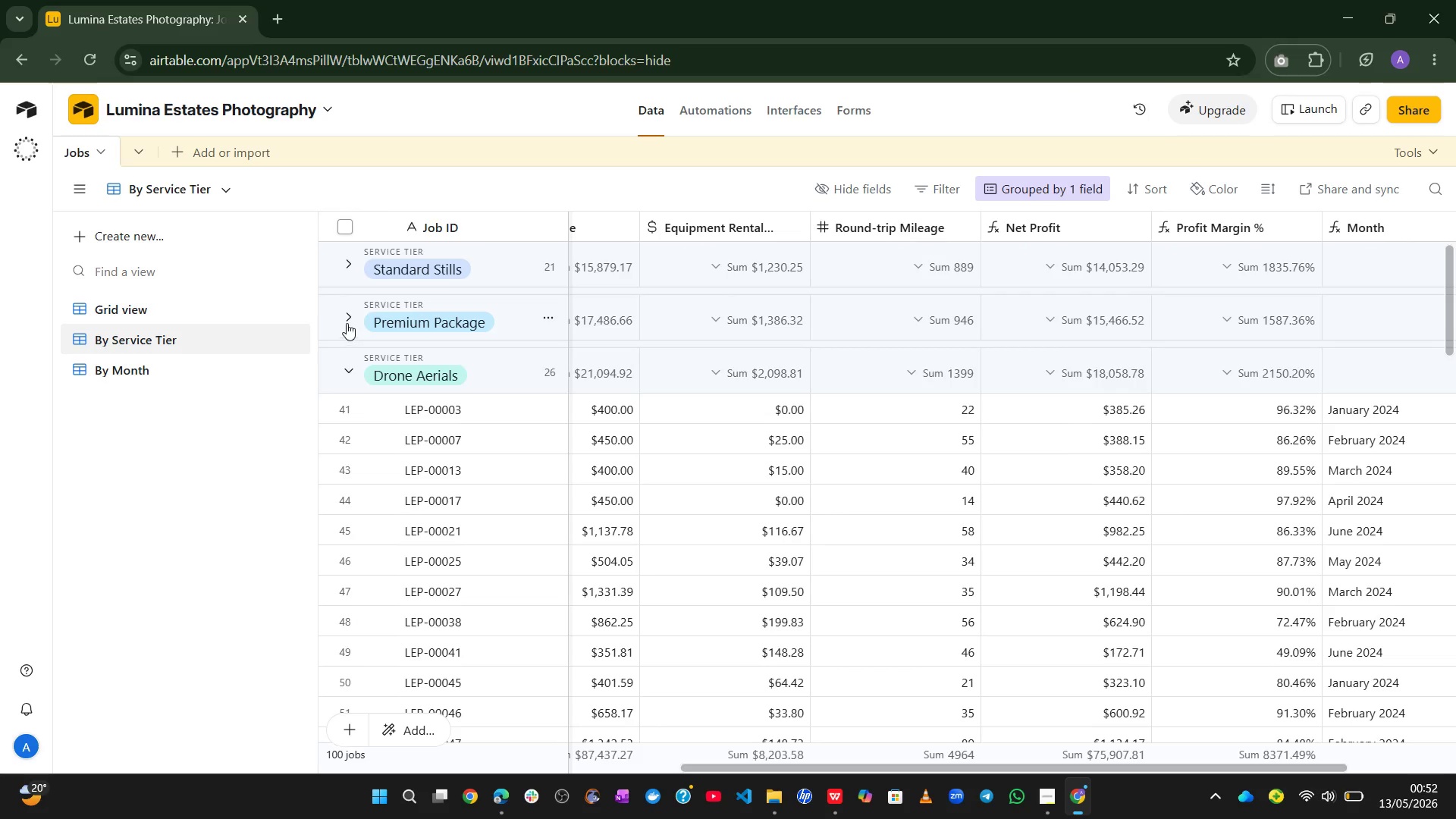 
left_click([346, 318])
 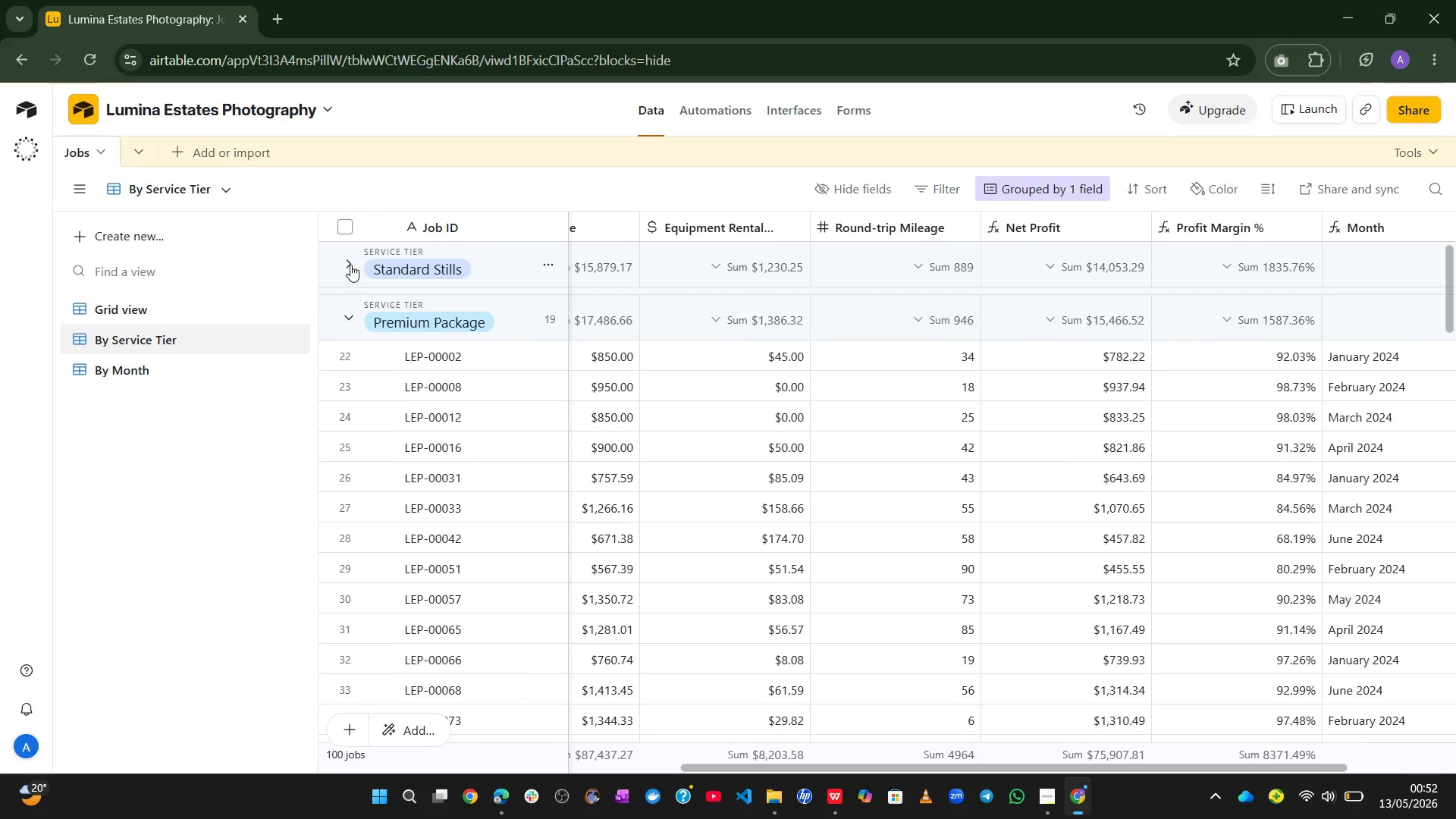 
left_click([350, 259])
 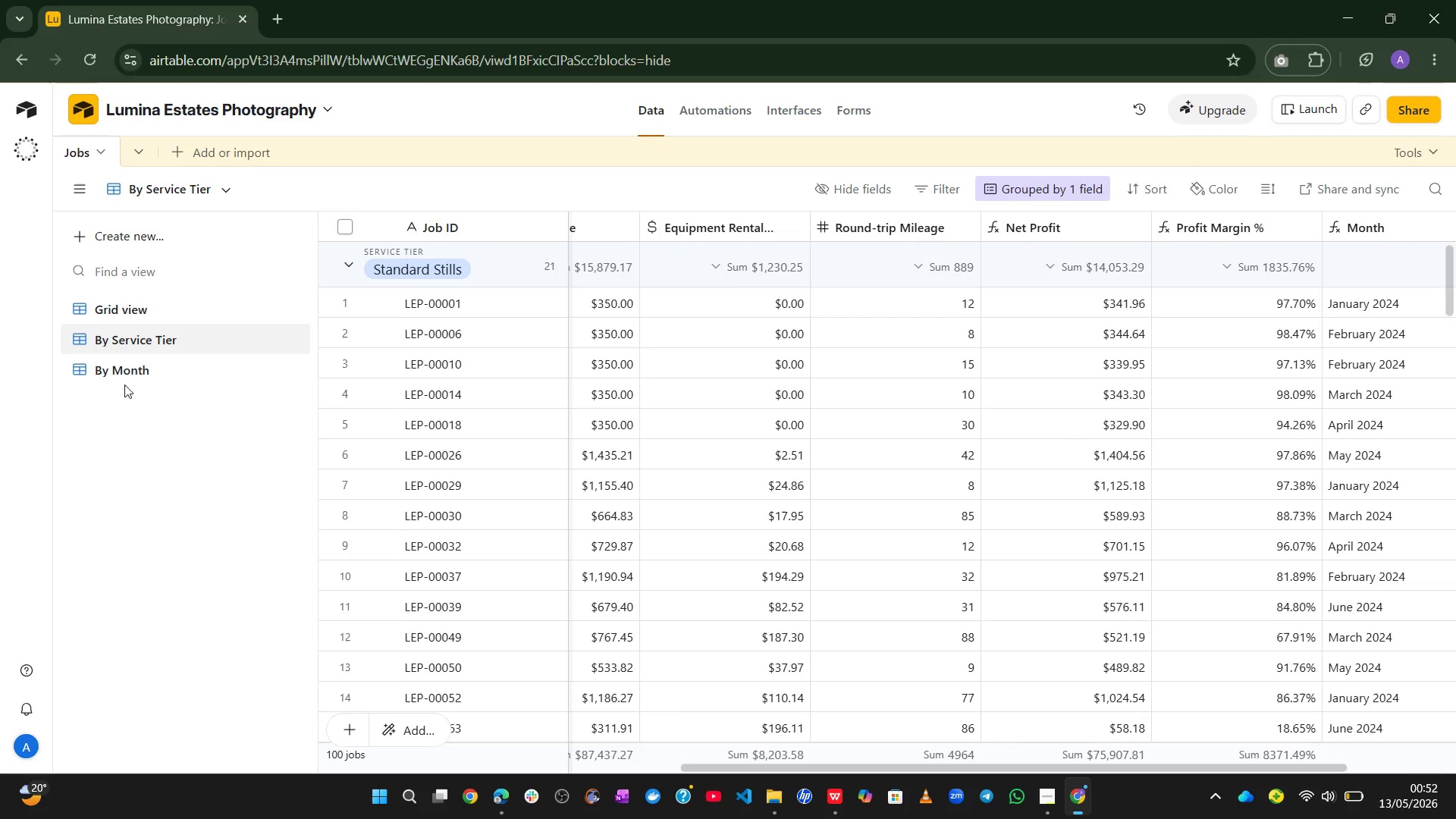 
left_click([112, 366])
 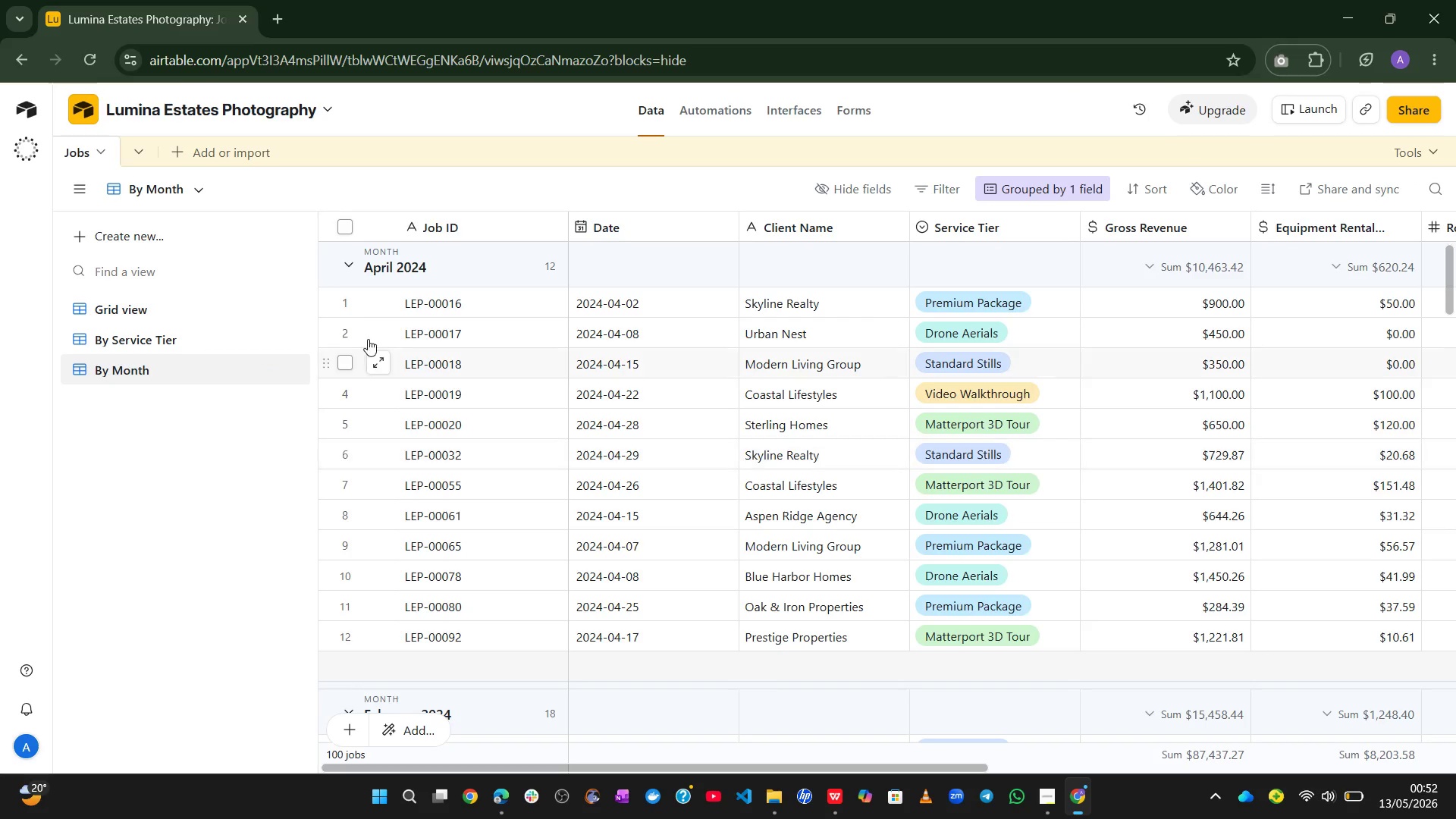 
left_click([339, 261])
 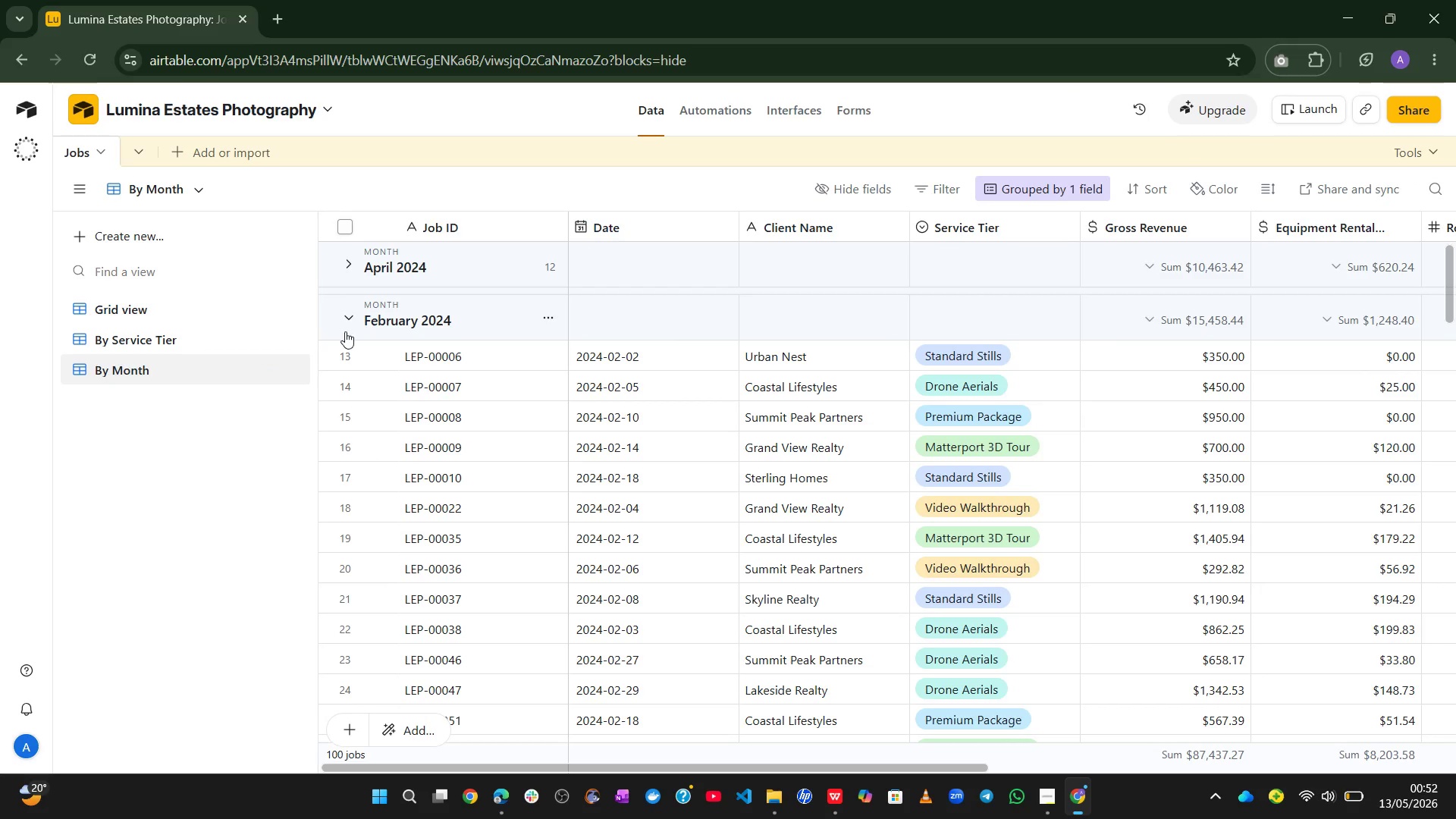 
left_click([346, 334])
 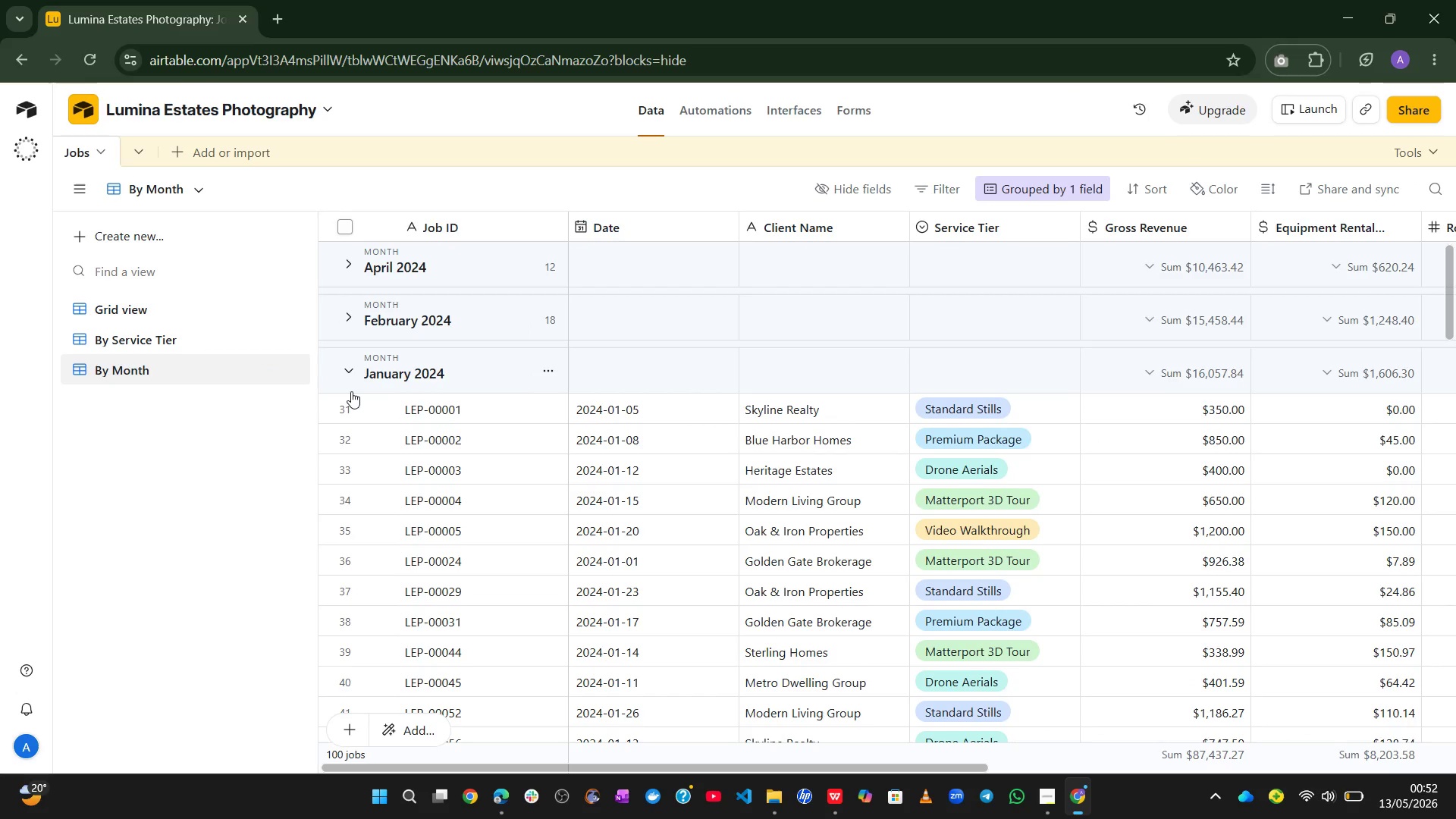 
left_click([351, 391])
 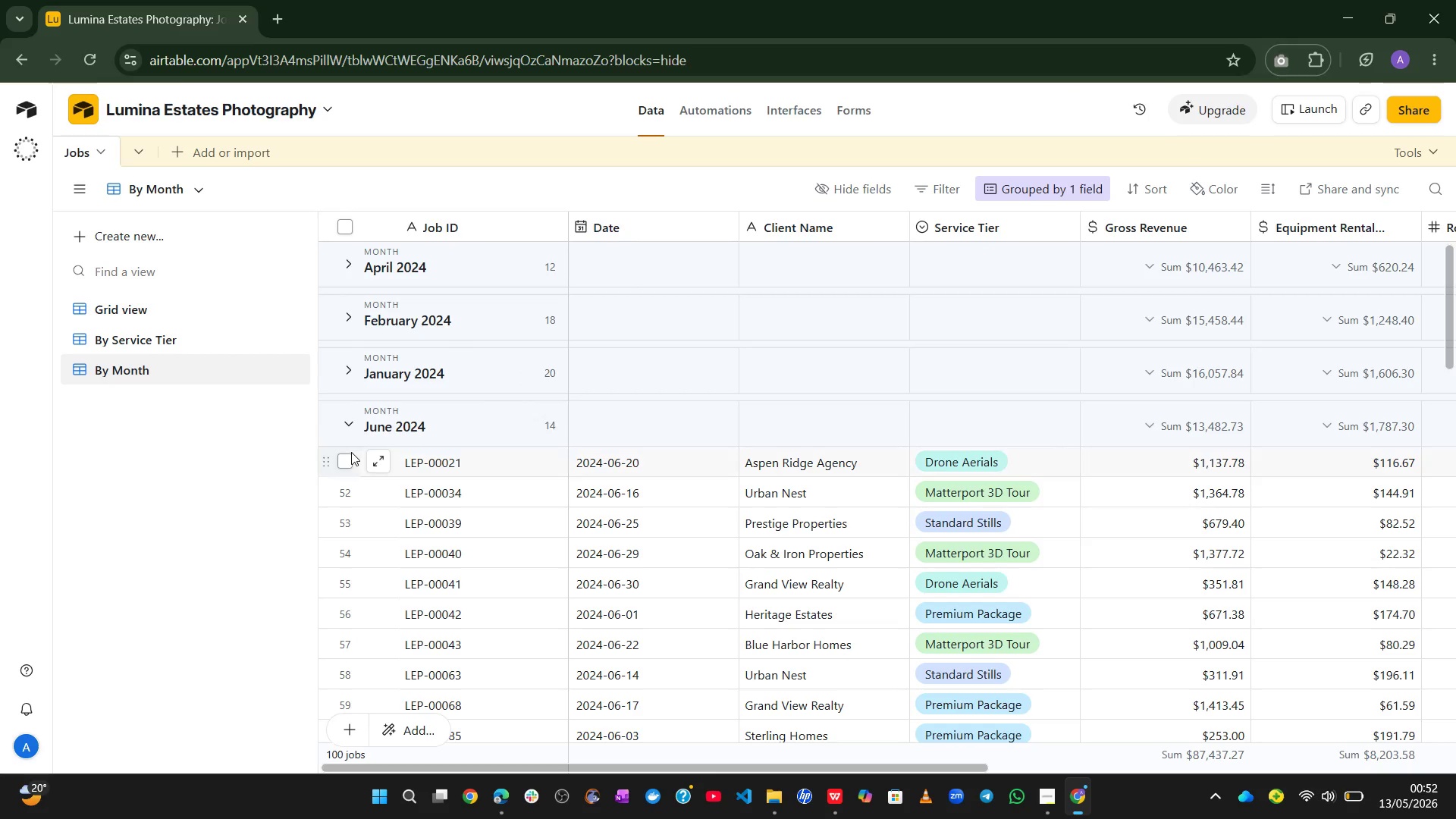 
left_click([351, 452])
 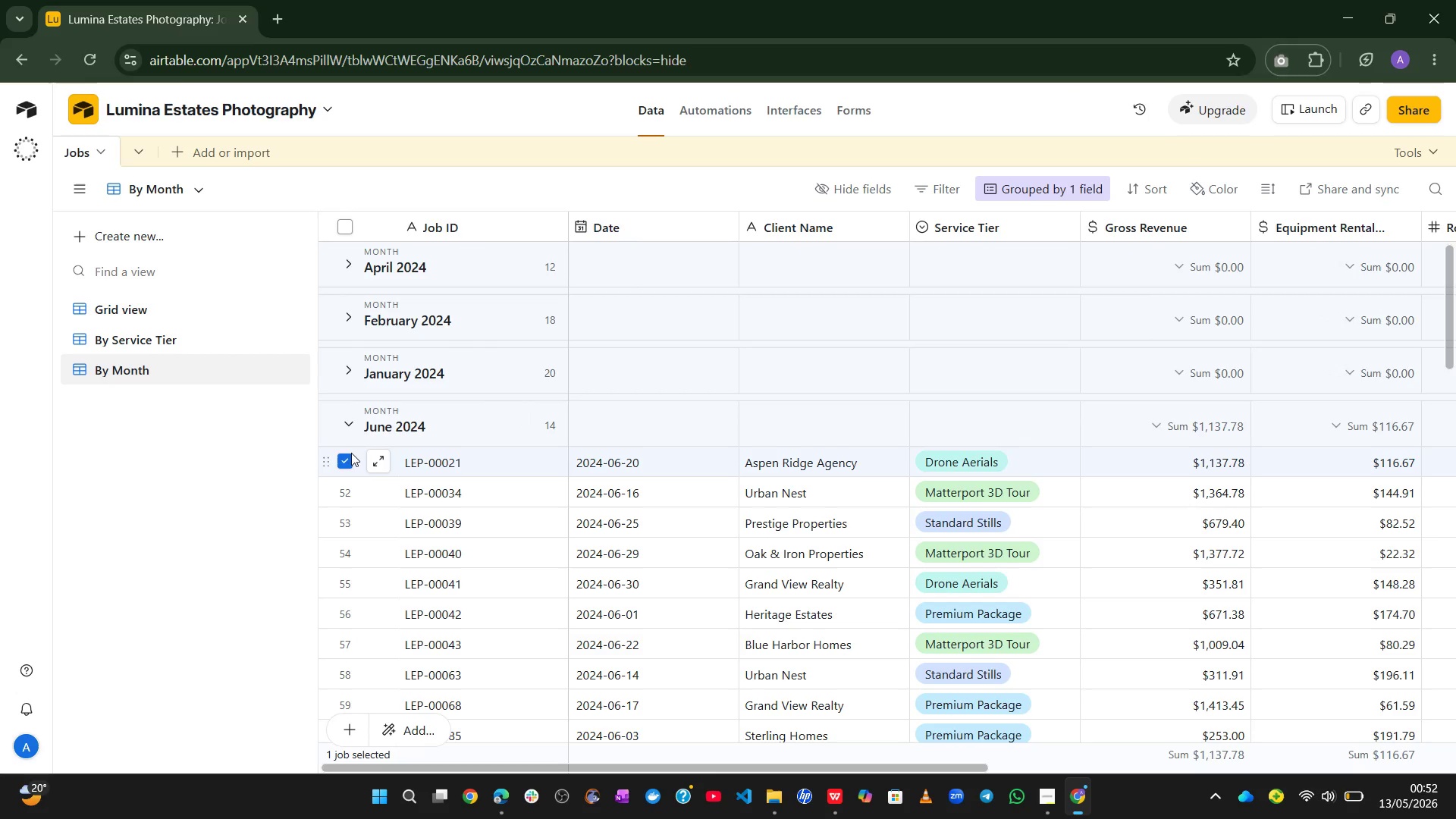 
left_click([351, 453])
 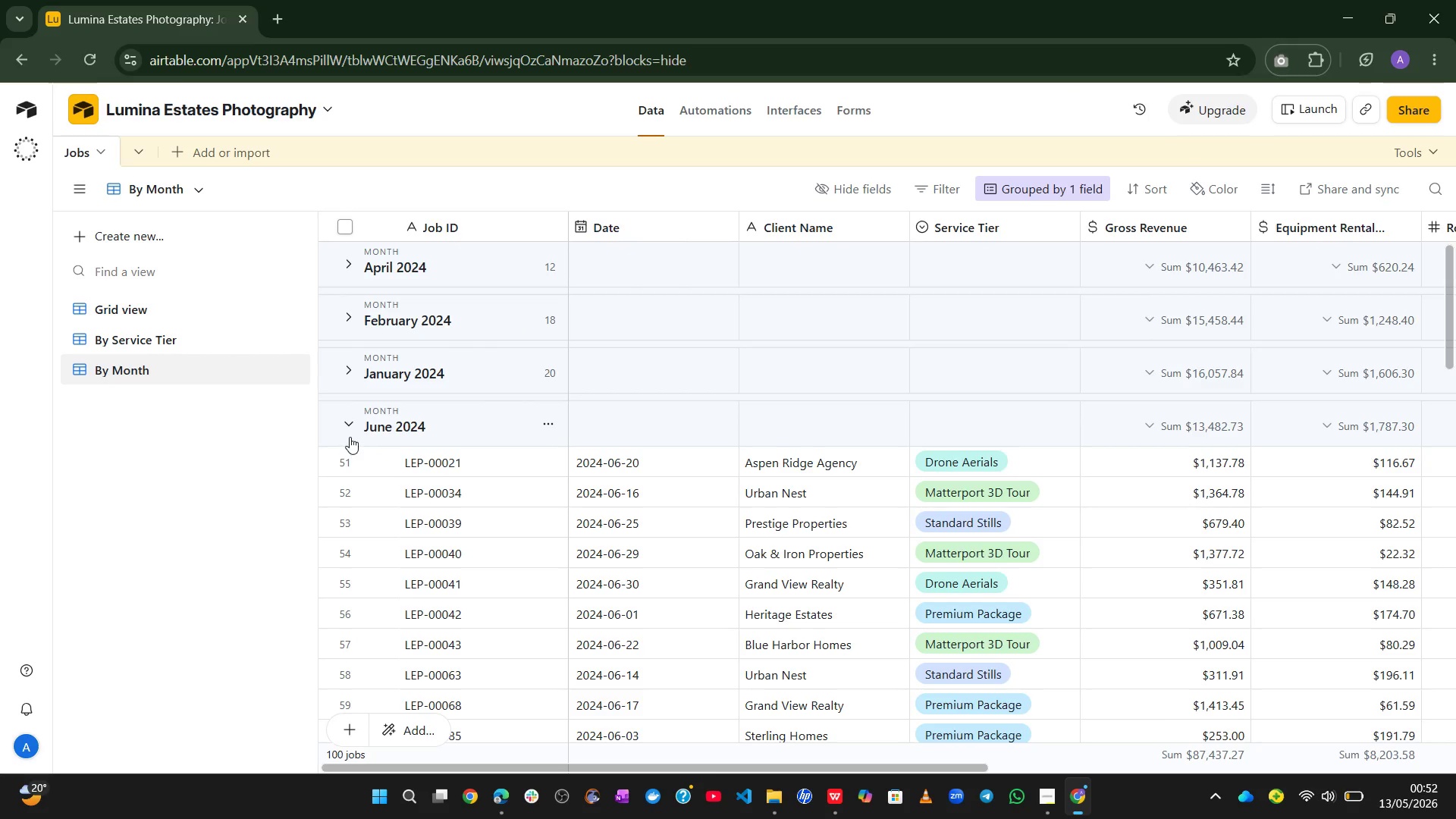 
left_click([350, 435])
 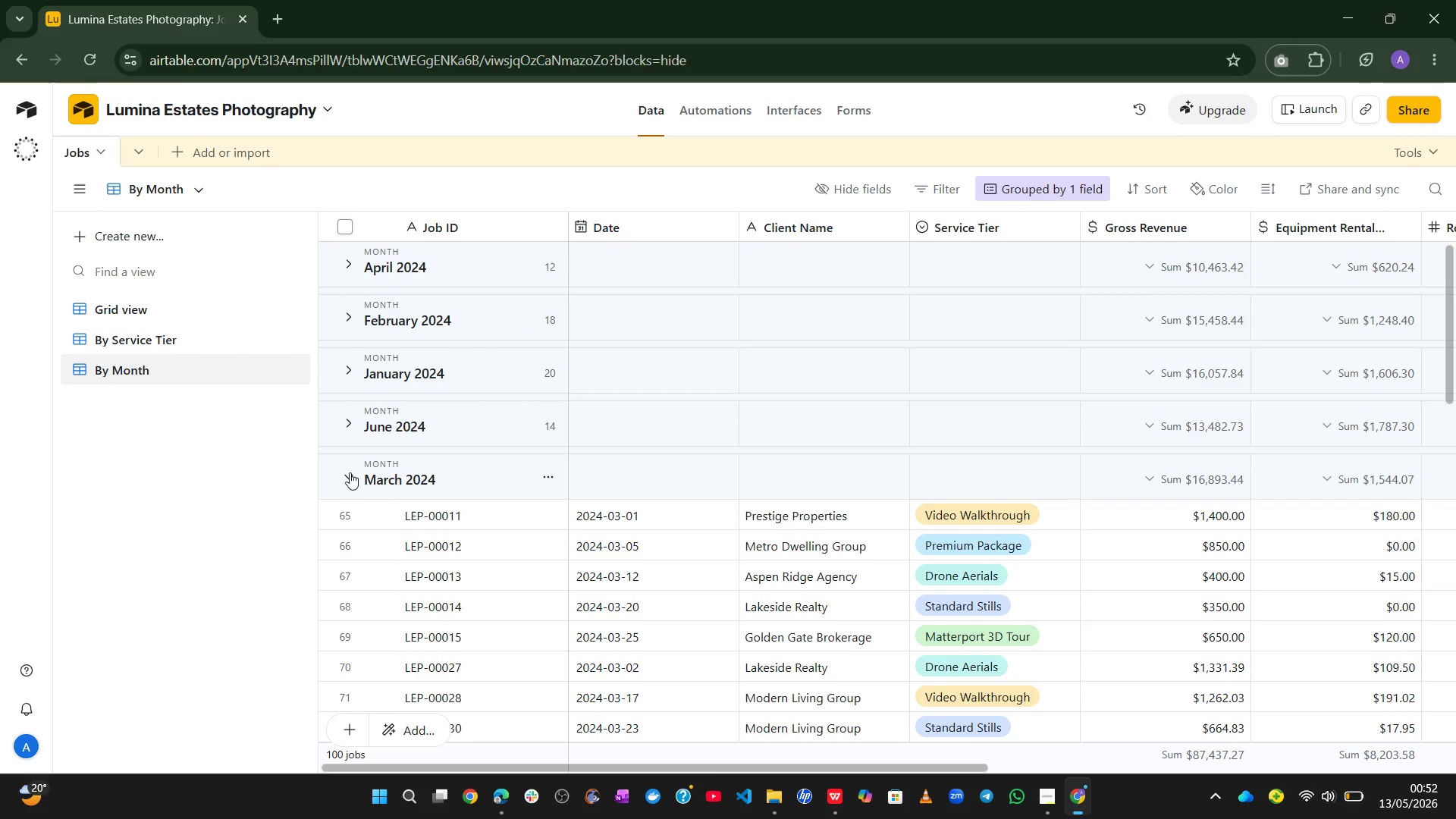 
left_click([350, 475])
 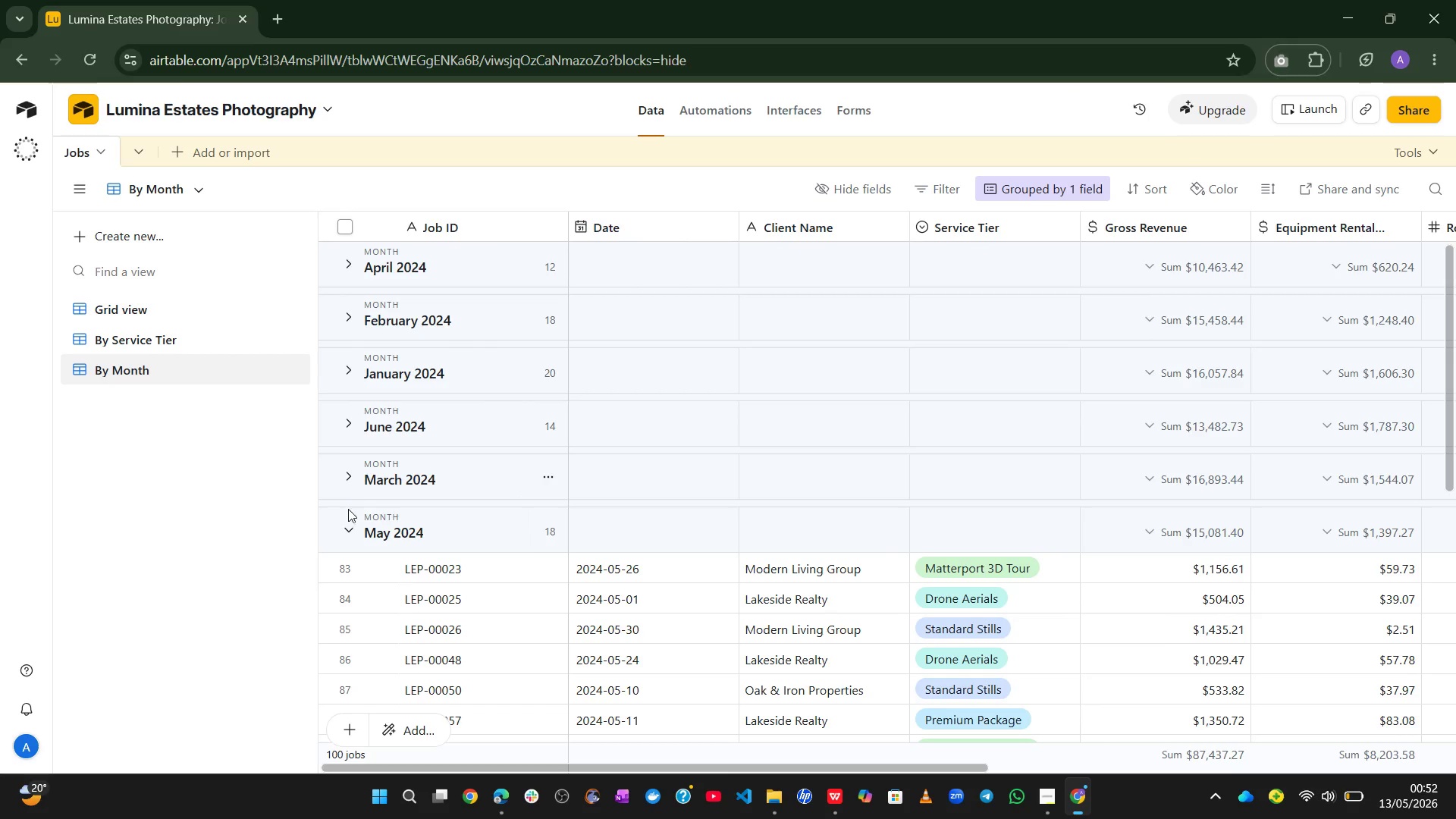 
left_click([348, 513])
 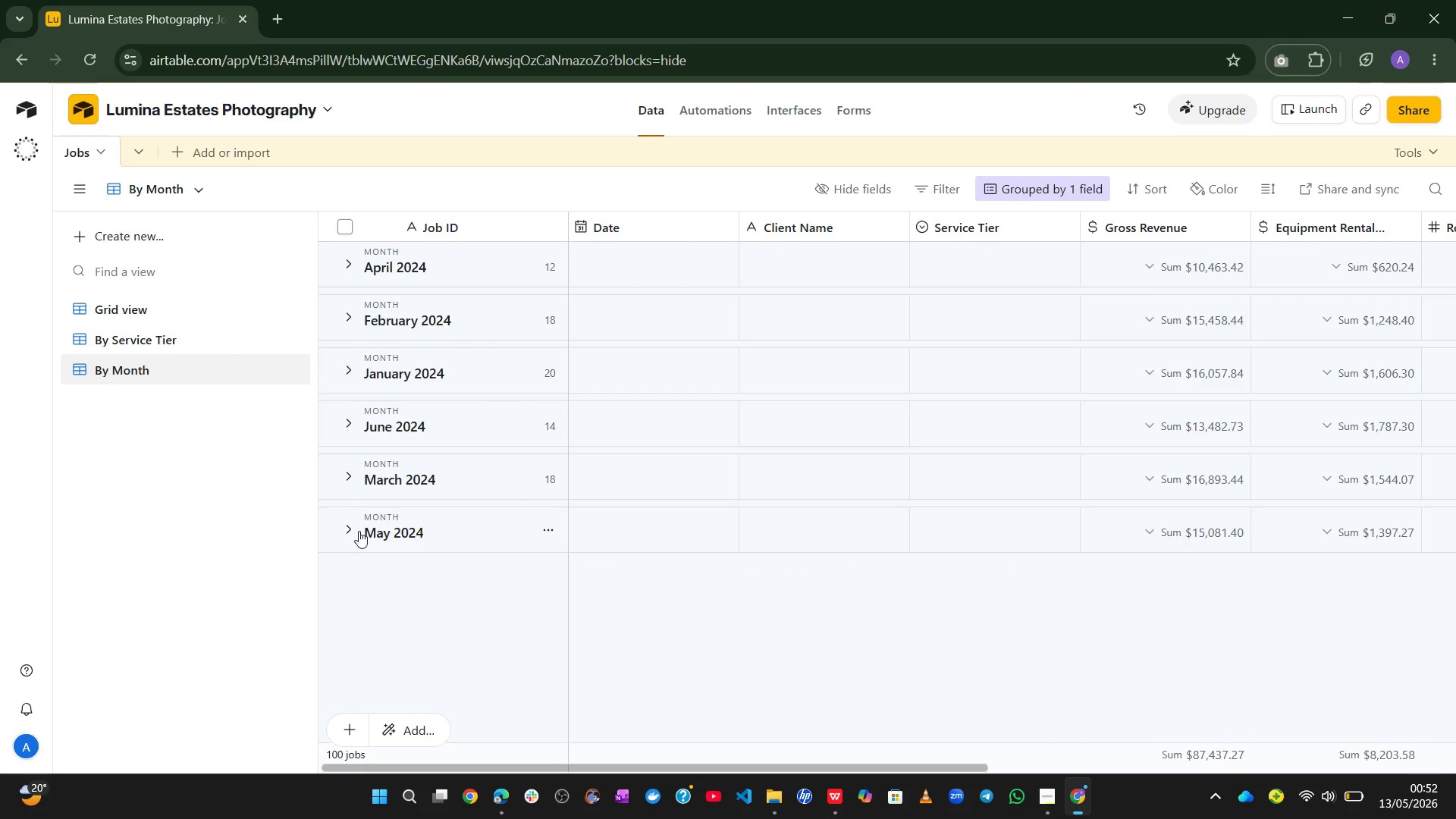 
left_click([353, 500])
 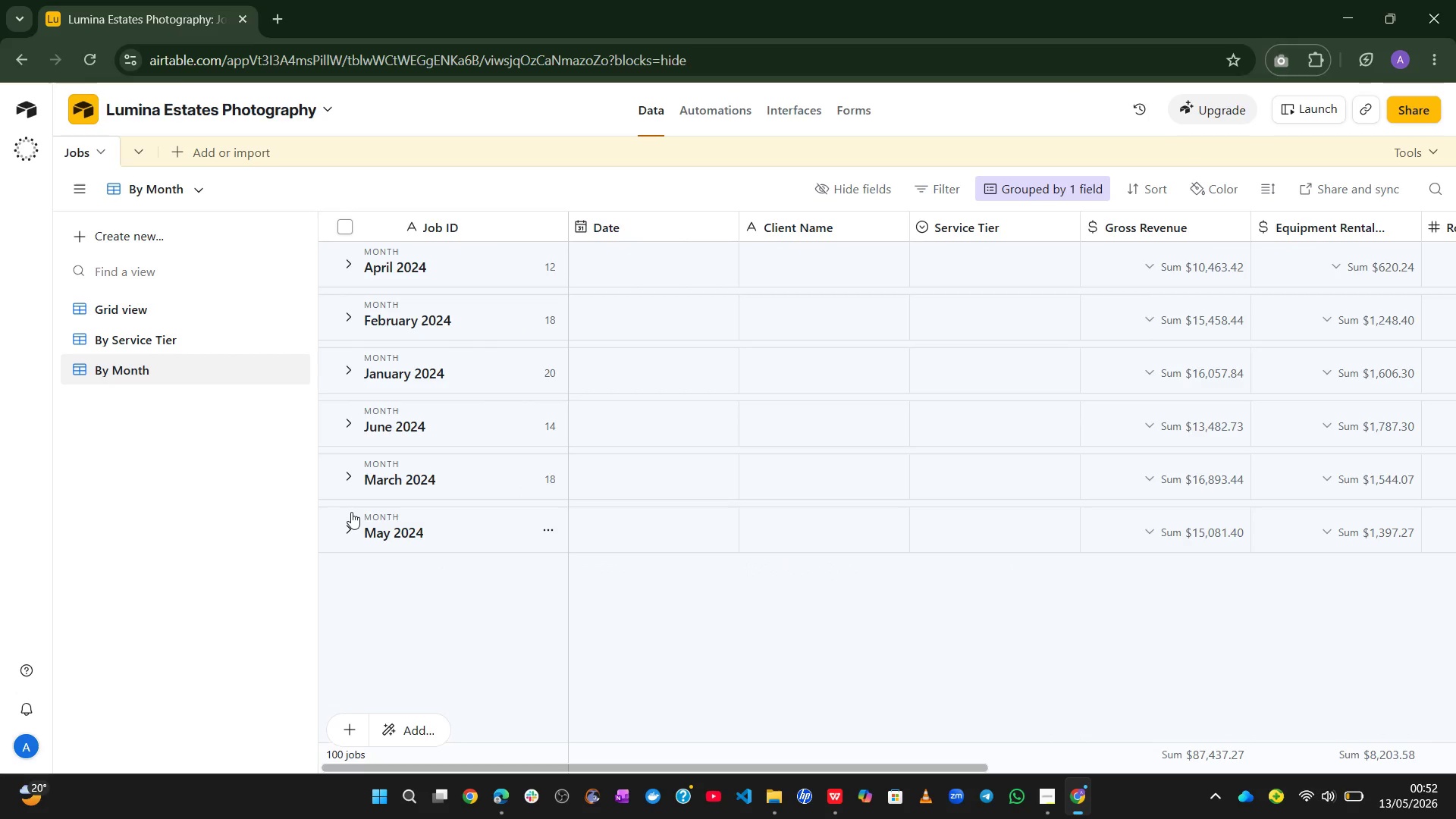 
left_click([351, 512])
 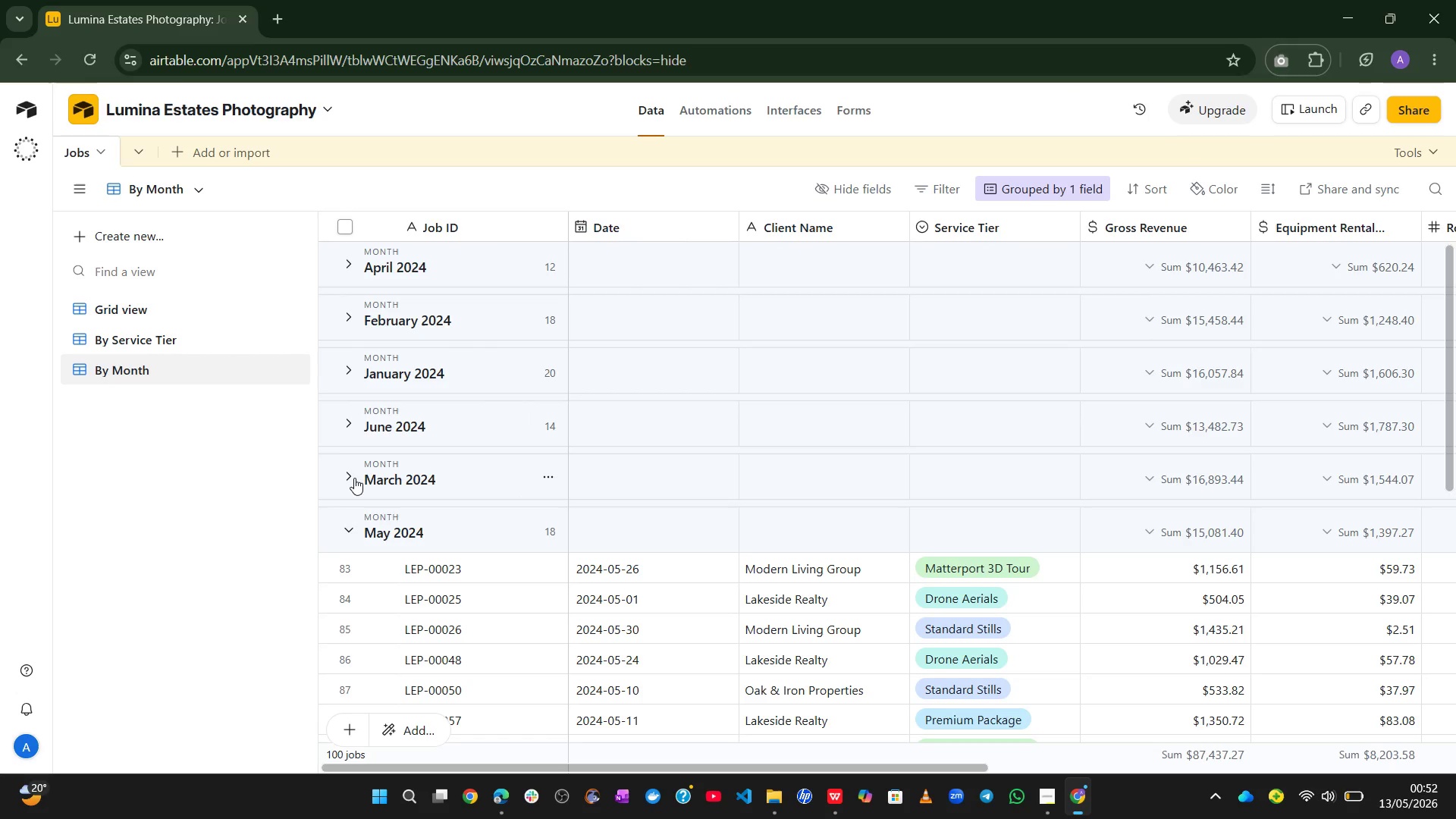 
left_click([354, 478])
 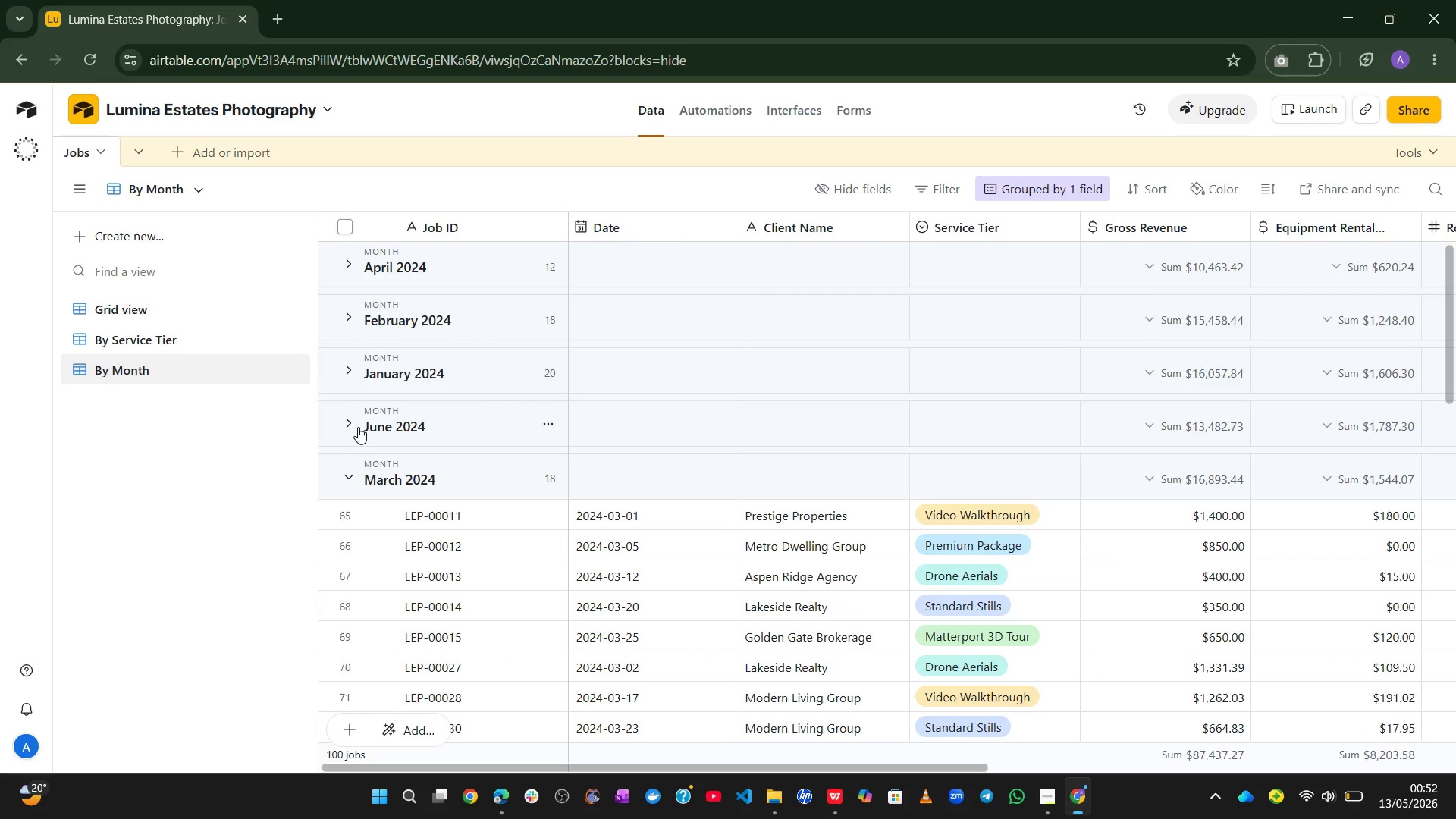 
left_click([358, 427])
 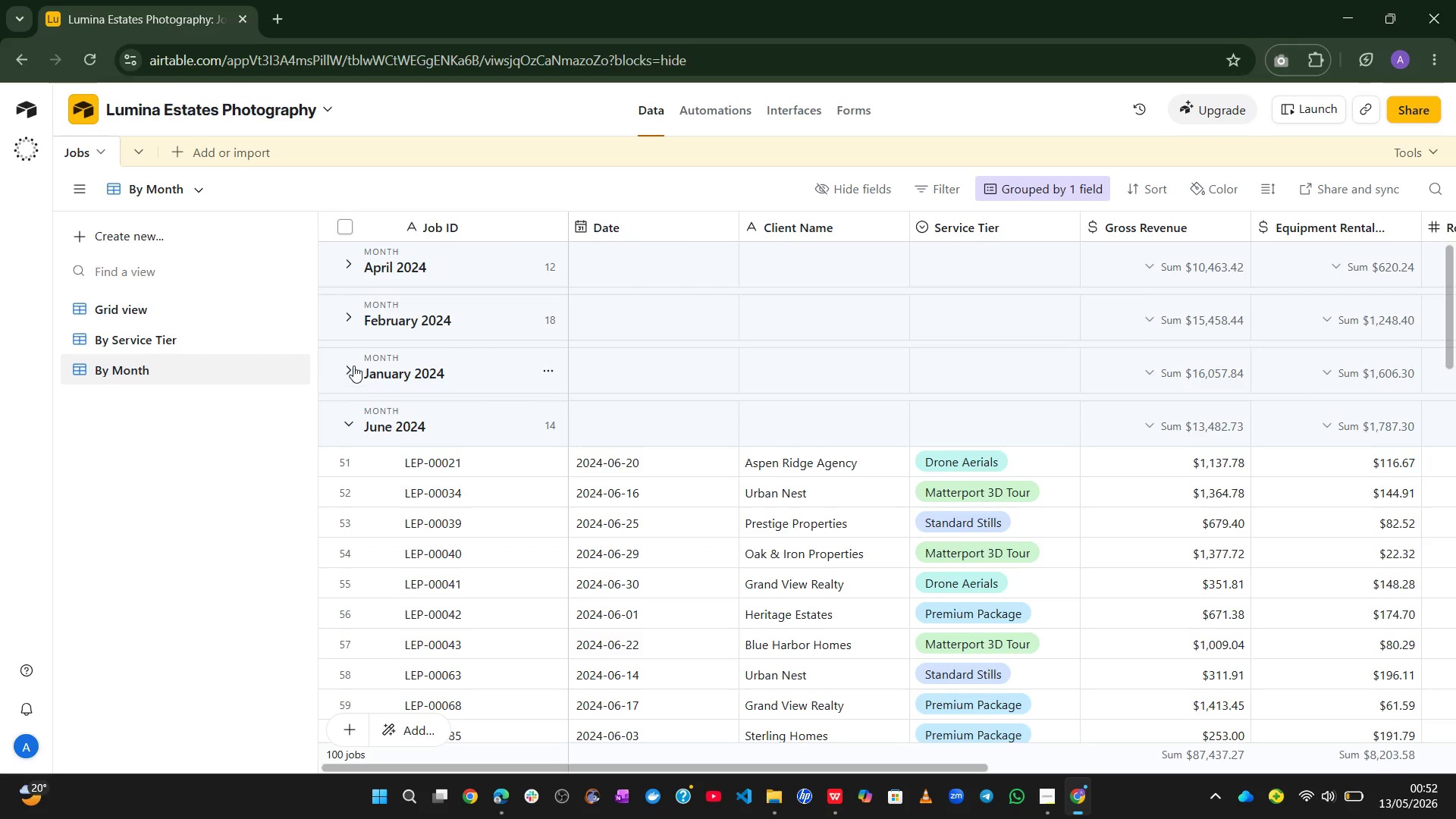 
left_click([353, 366])
 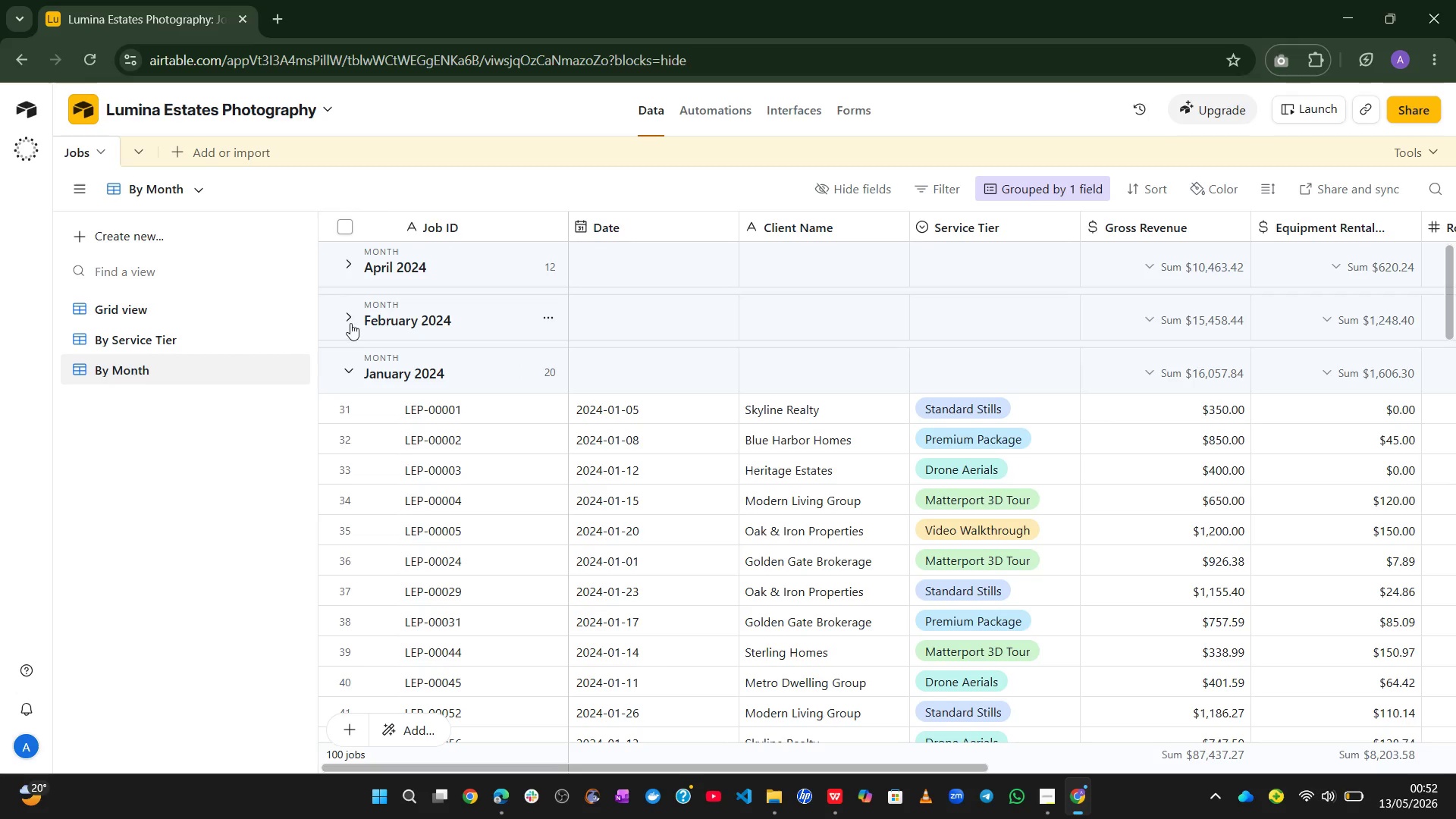 
left_click([350, 315])
 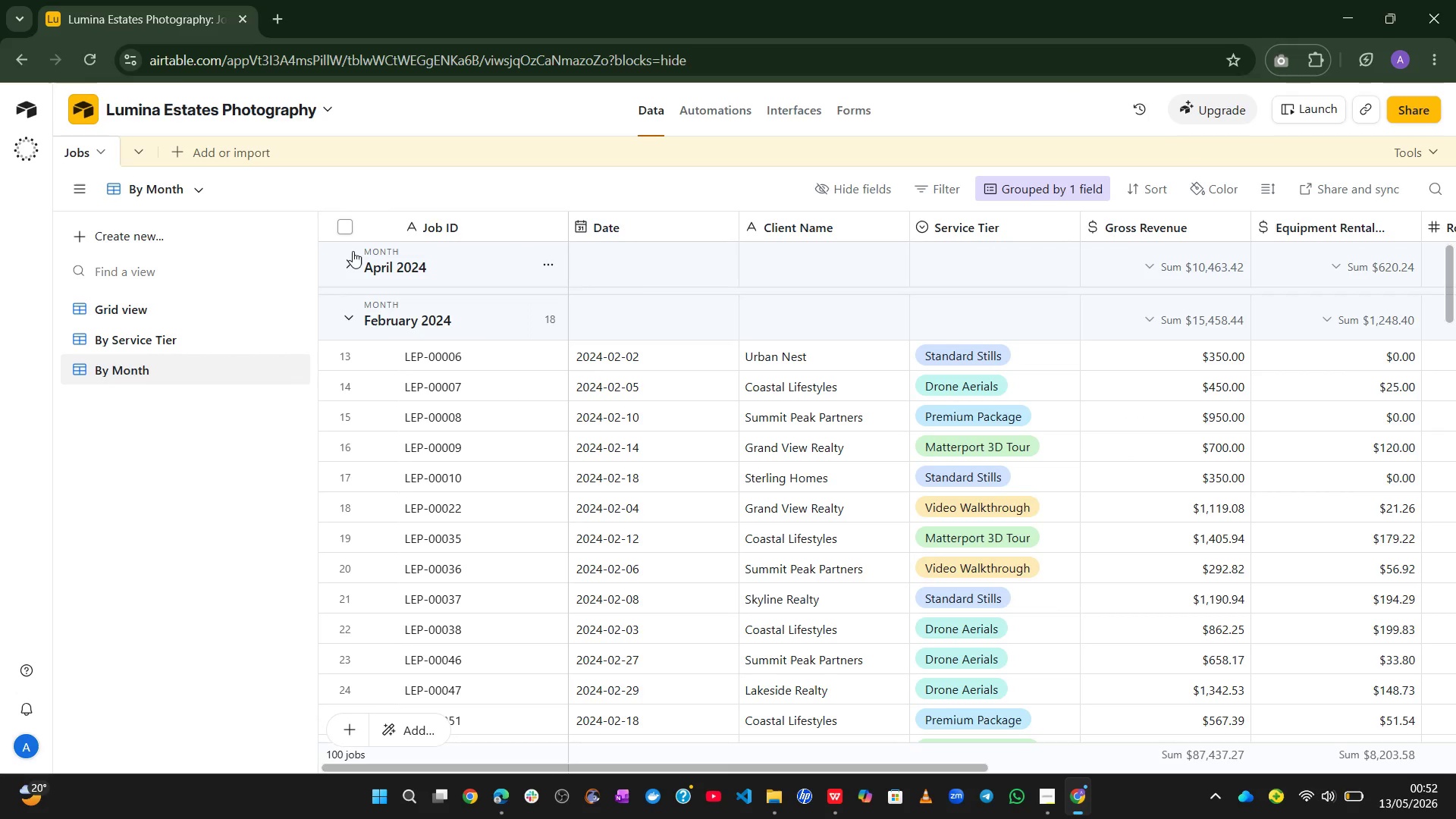 
left_click([353, 248])
 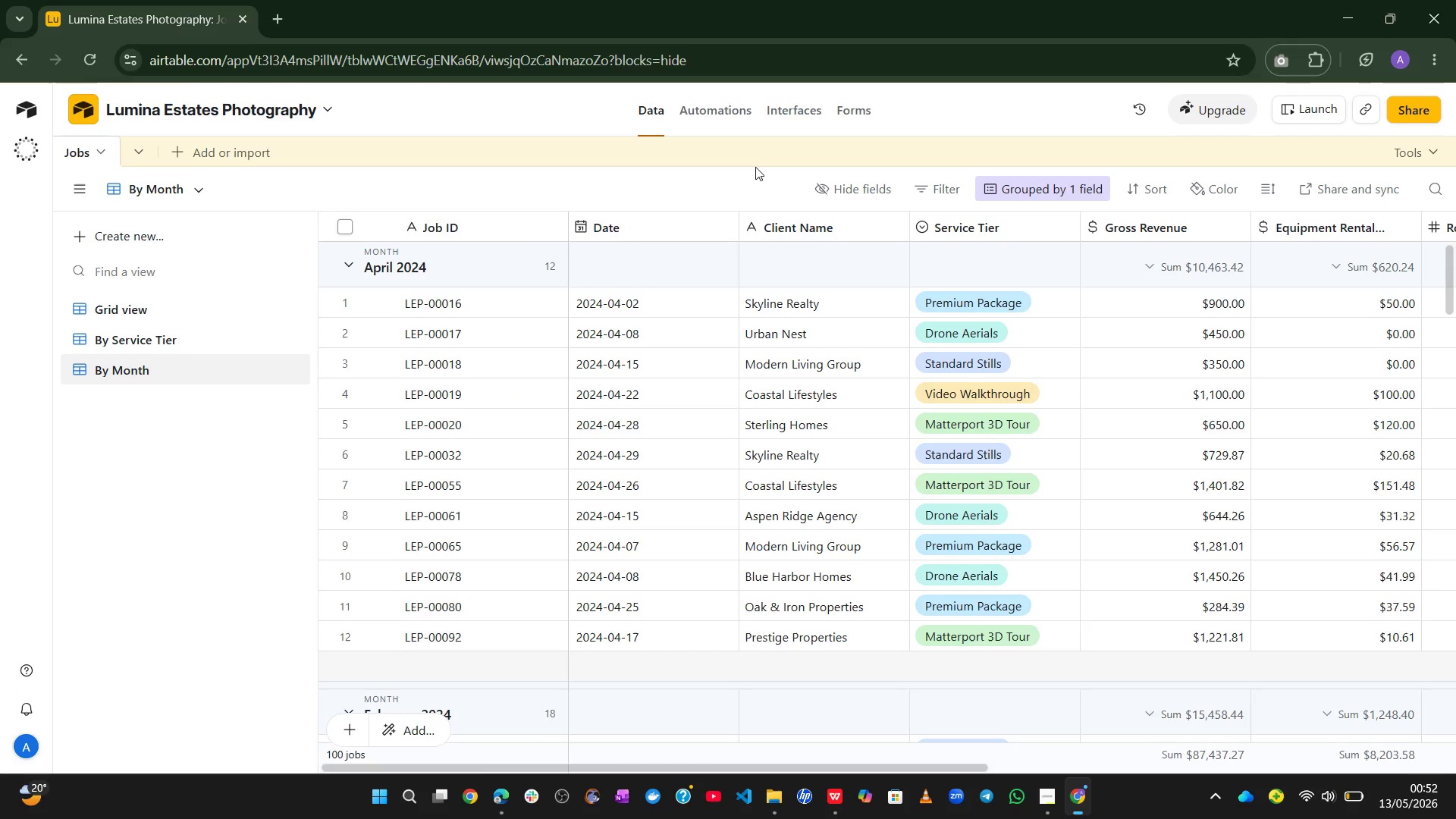 
left_click([788, 102])
 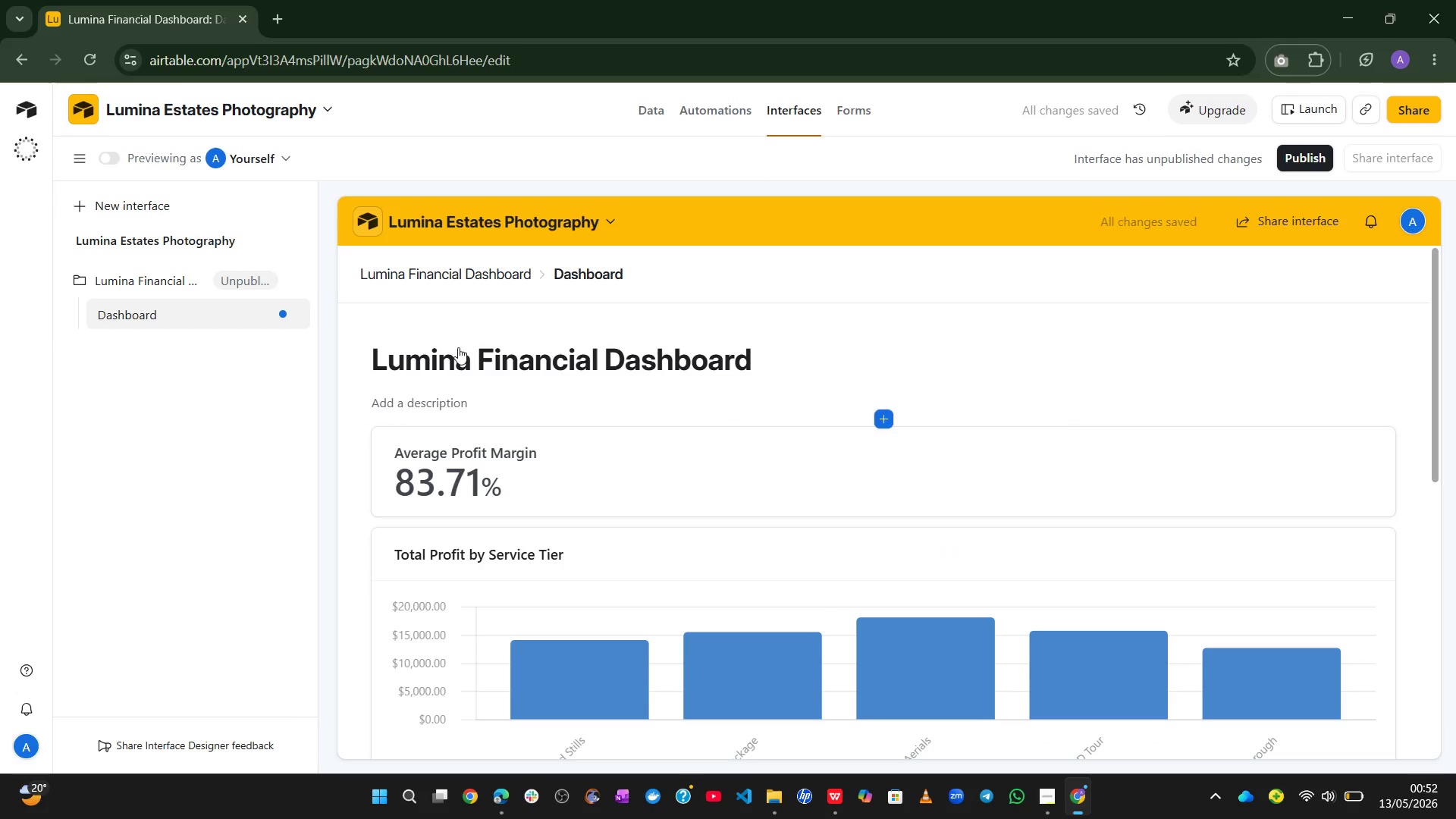 
left_click([115, 166])
 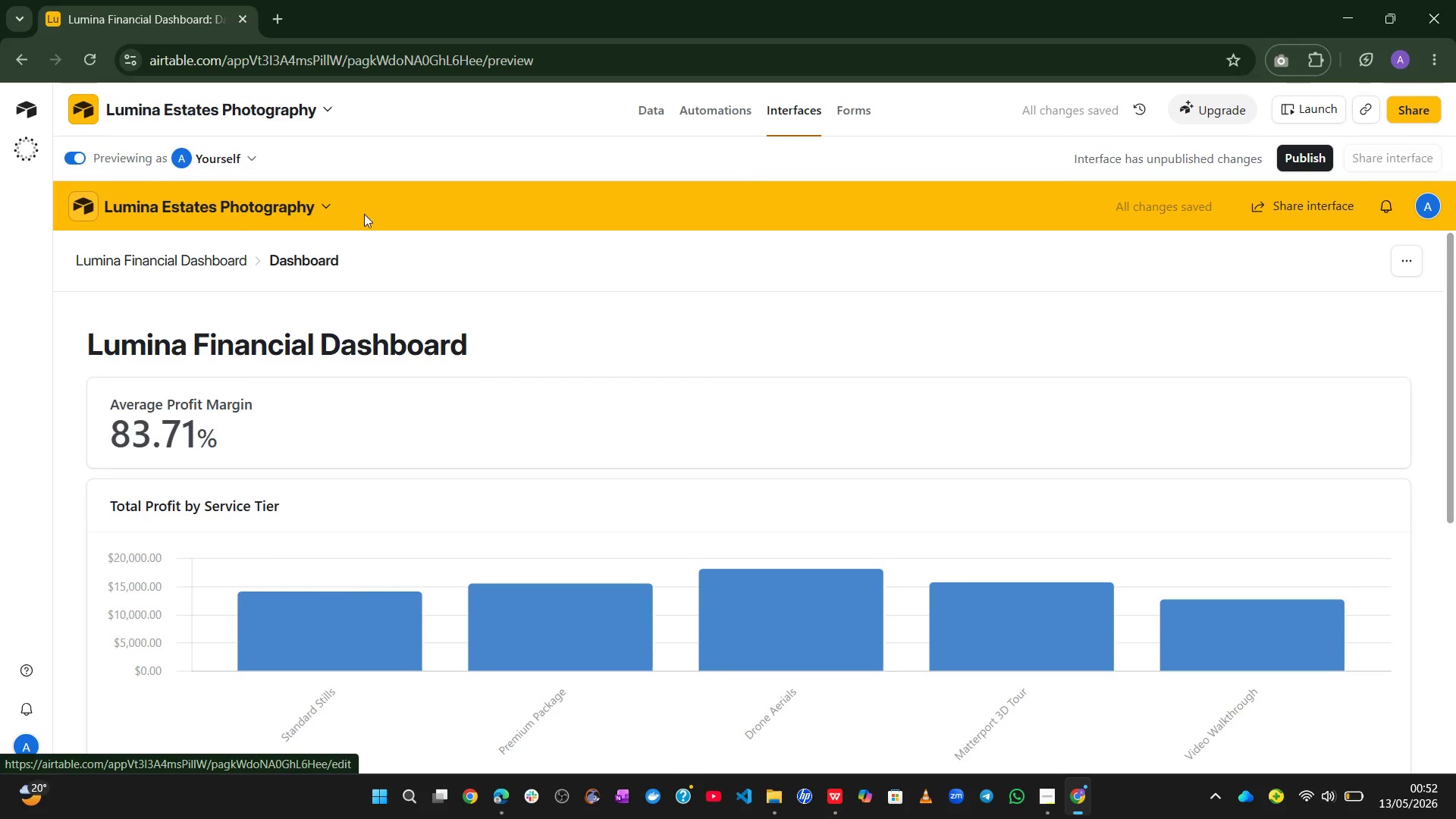 
mouse_move([512, 480])
 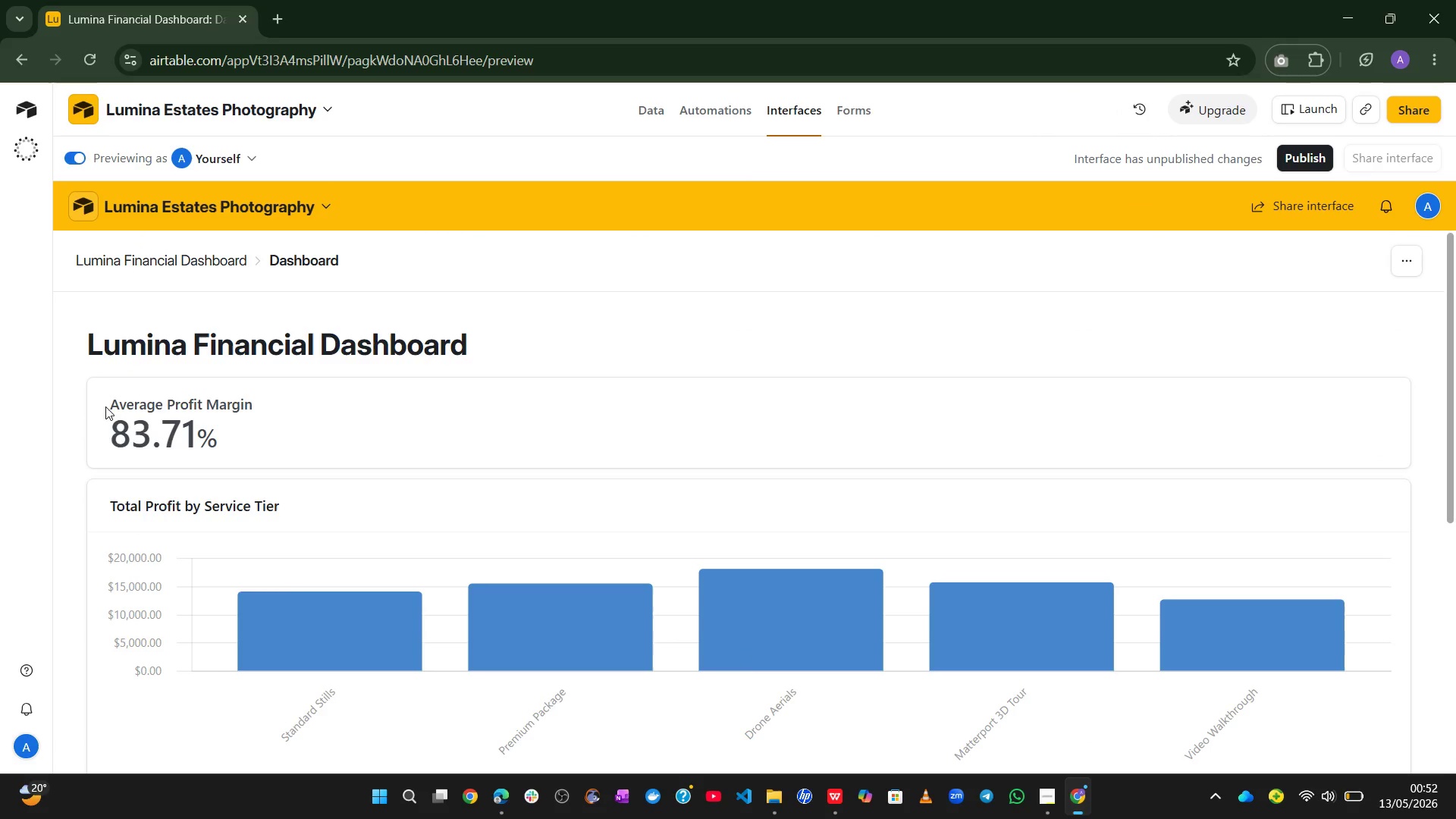 
left_click_drag(start_coordinate=[105, 406], to_coordinate=[283, 406])
 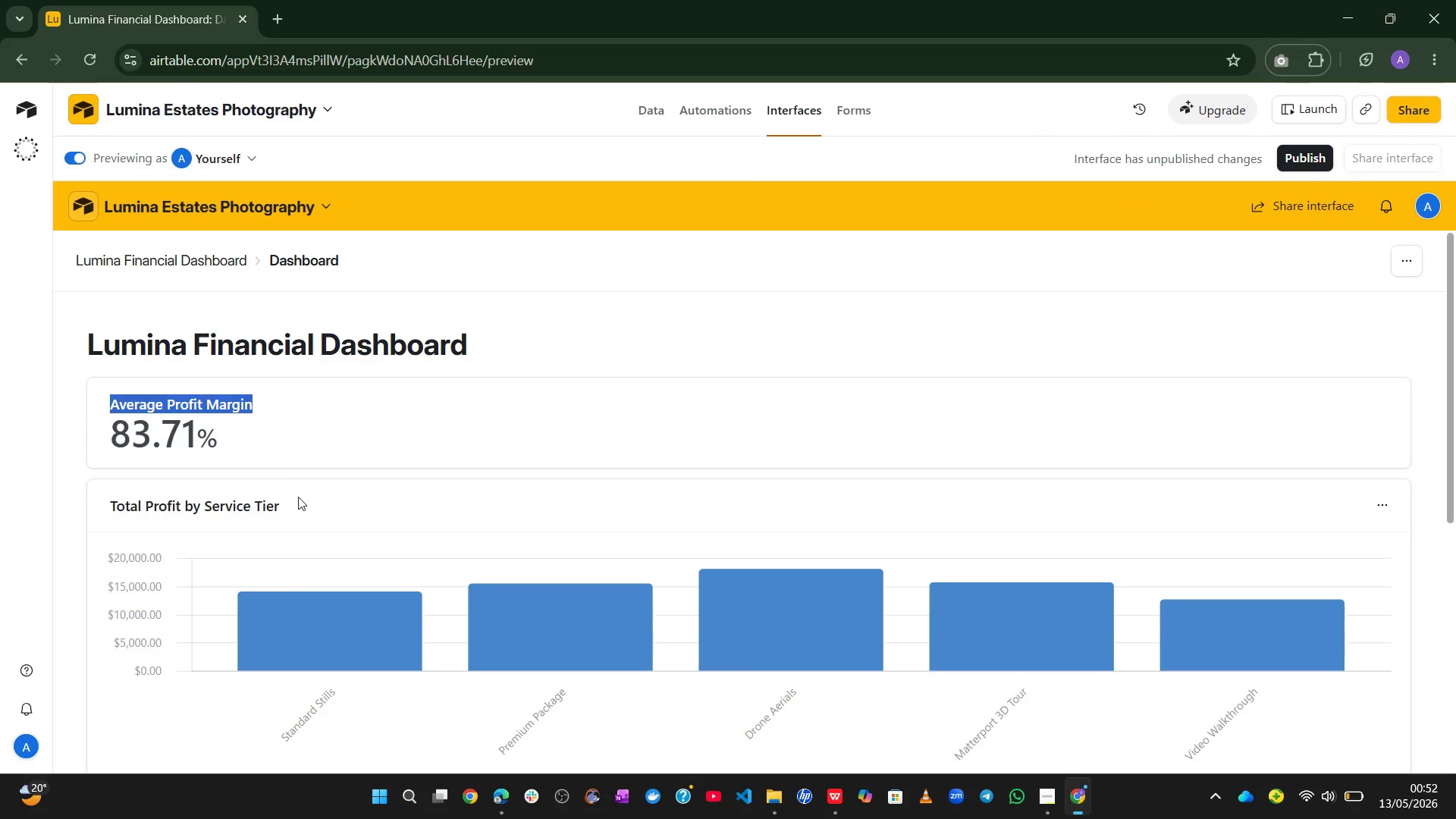 
left_click([298, 497])
 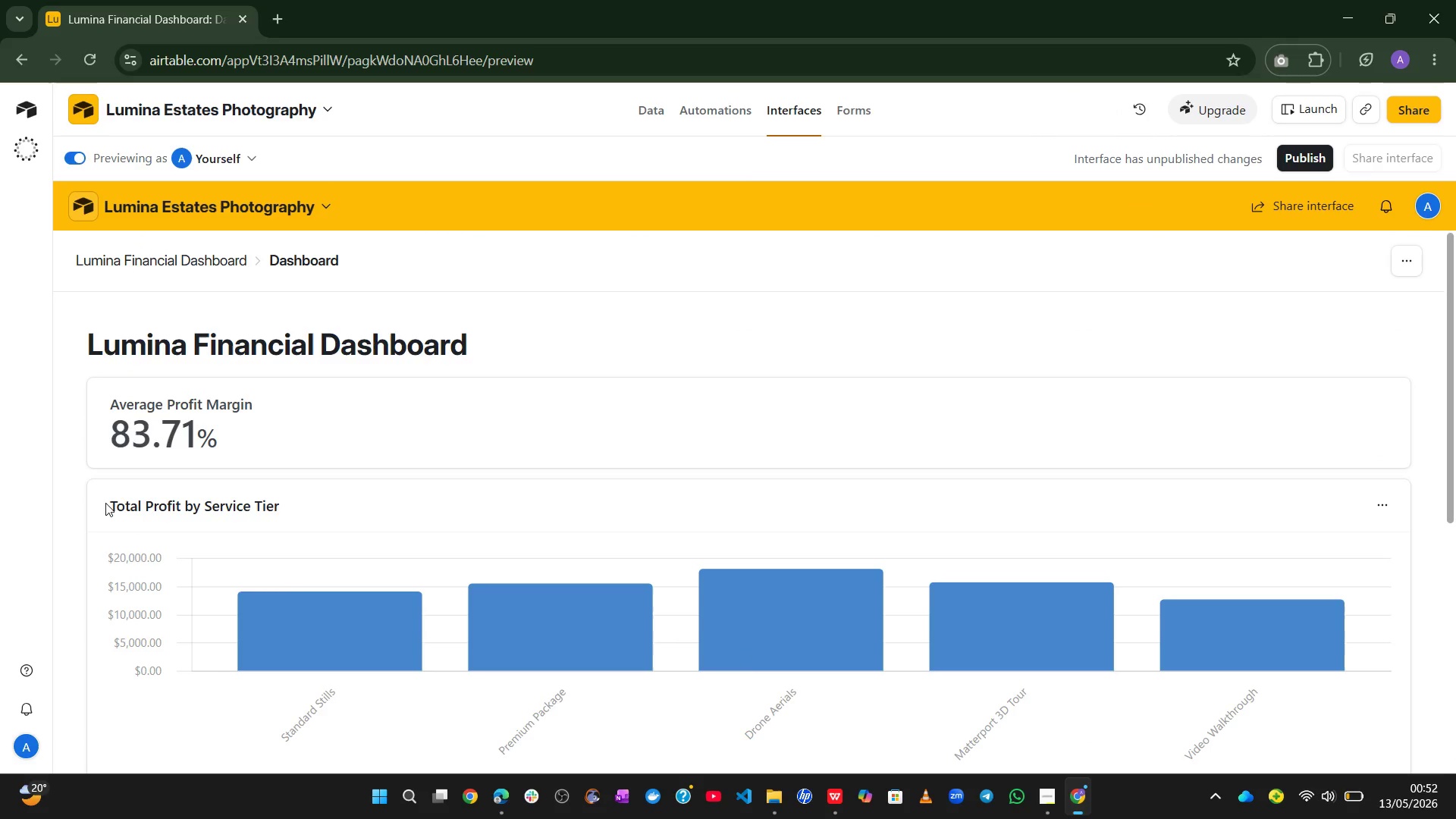 
left_click_drag(start_coordinate=[107, 504], to_coordinate=[296, 519])
 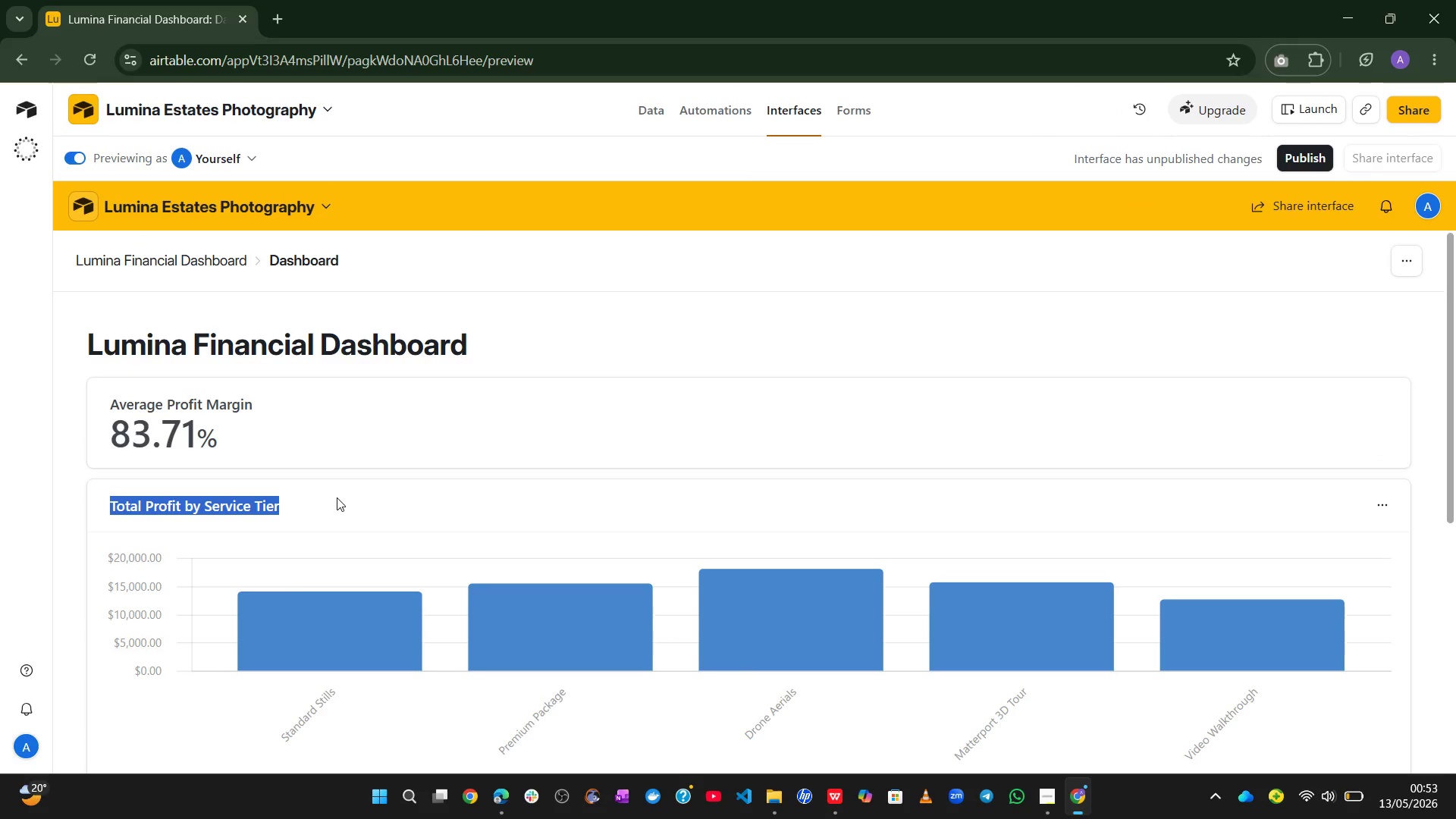 
left_click([337, 497])
 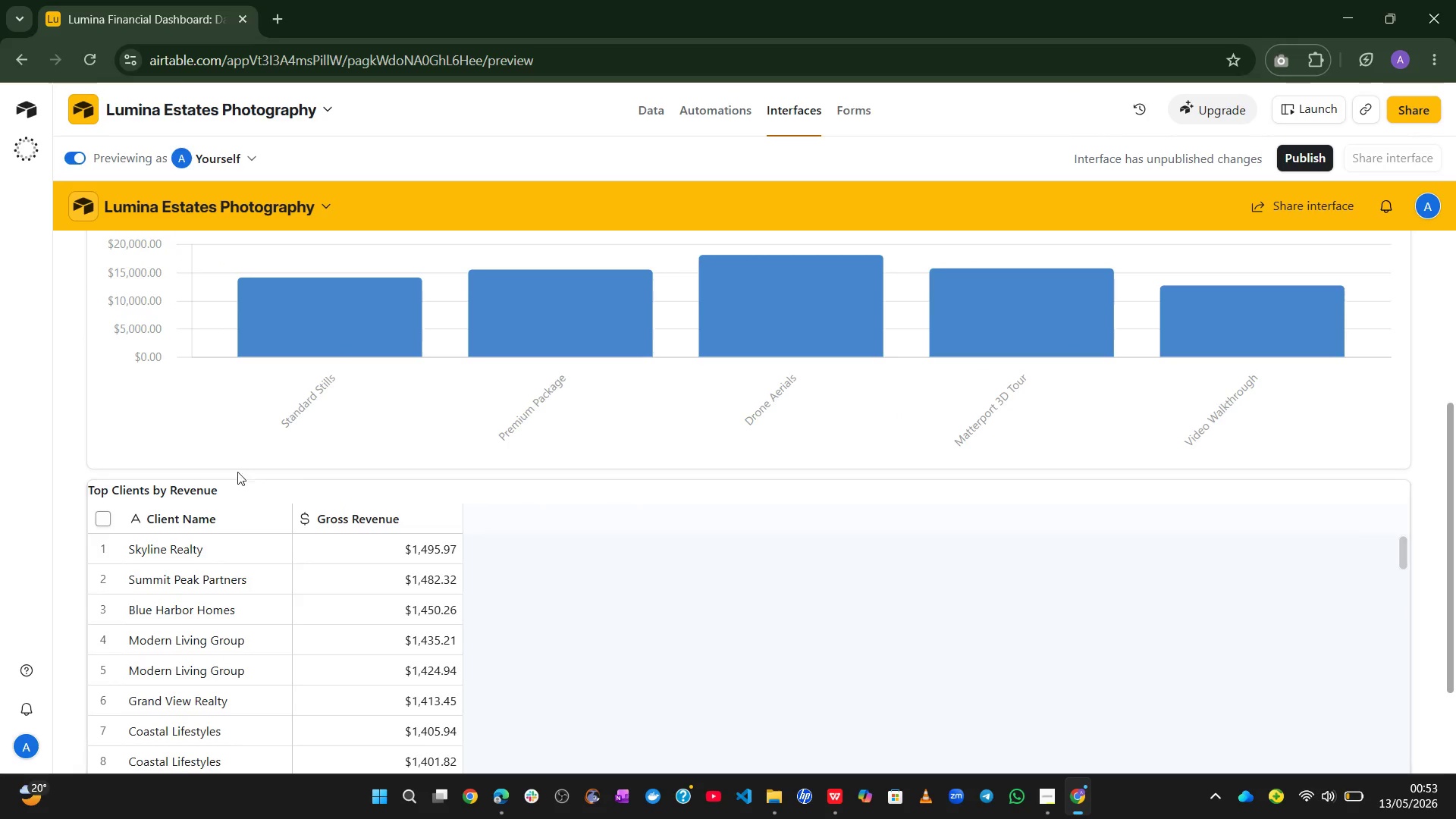 
left_click_drag(start_coordinate=[222, 488], to_coordinate=[53, 487])
 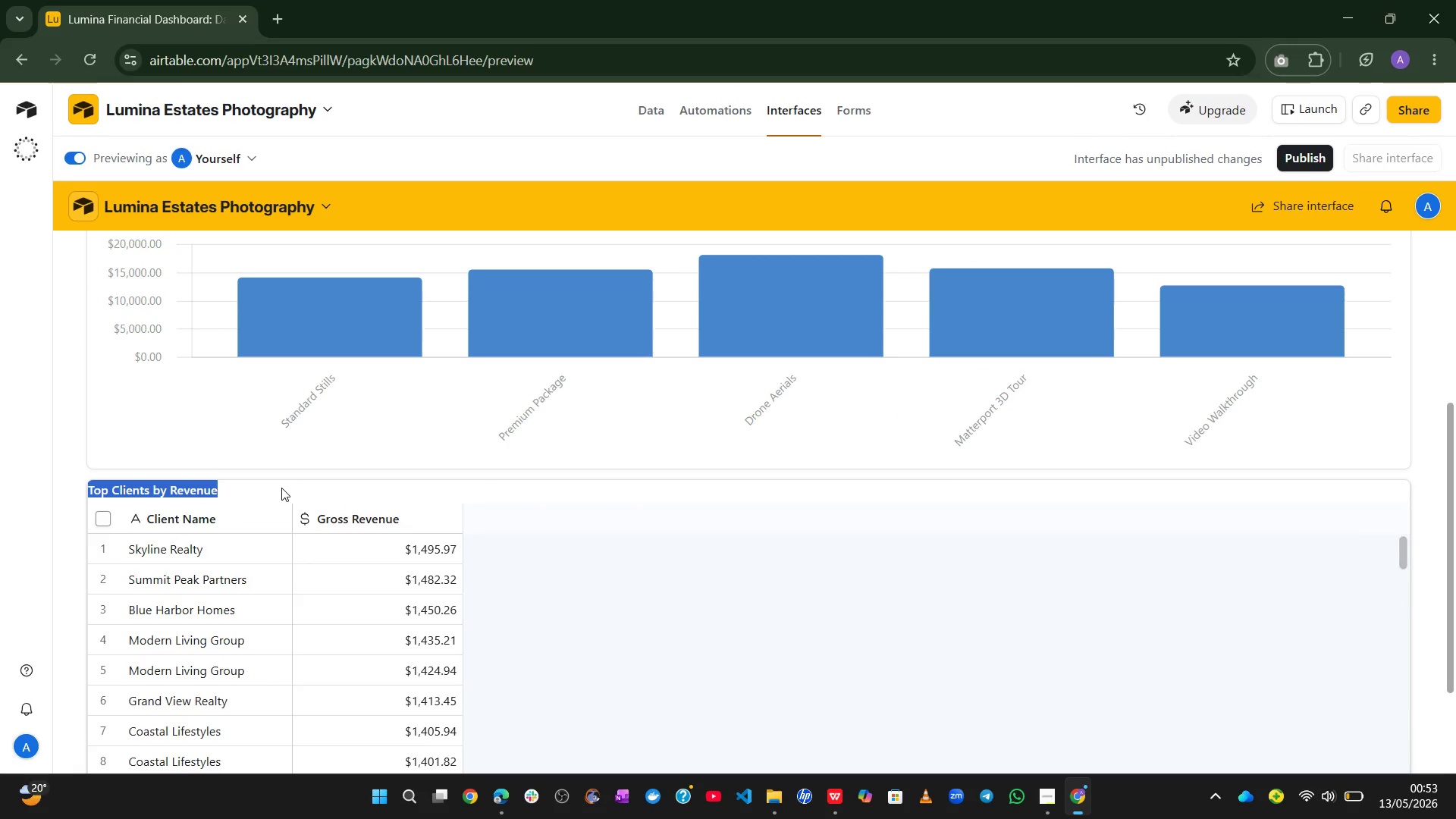 
left_click([284, 487])
 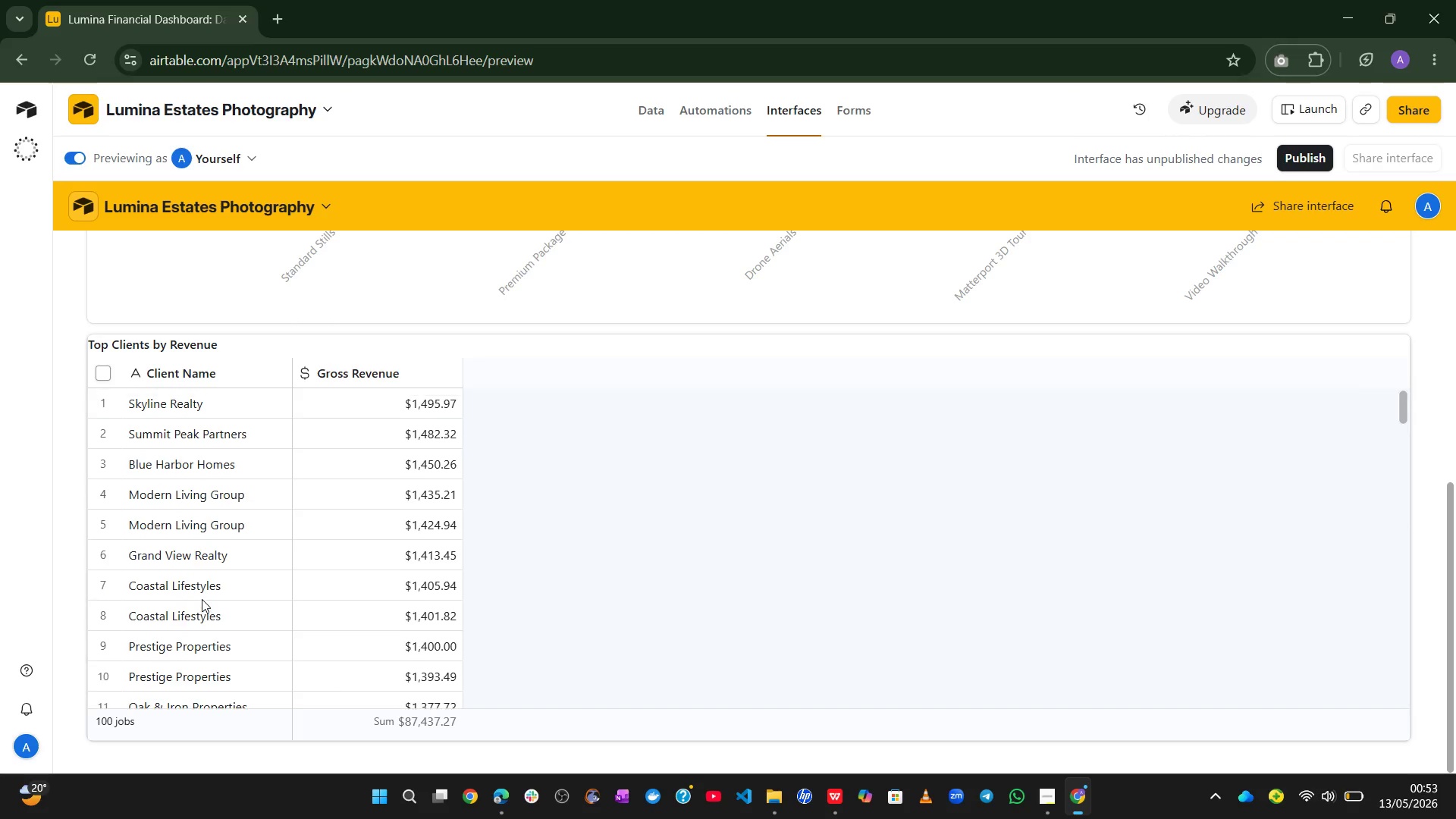 
wait(11.38)
 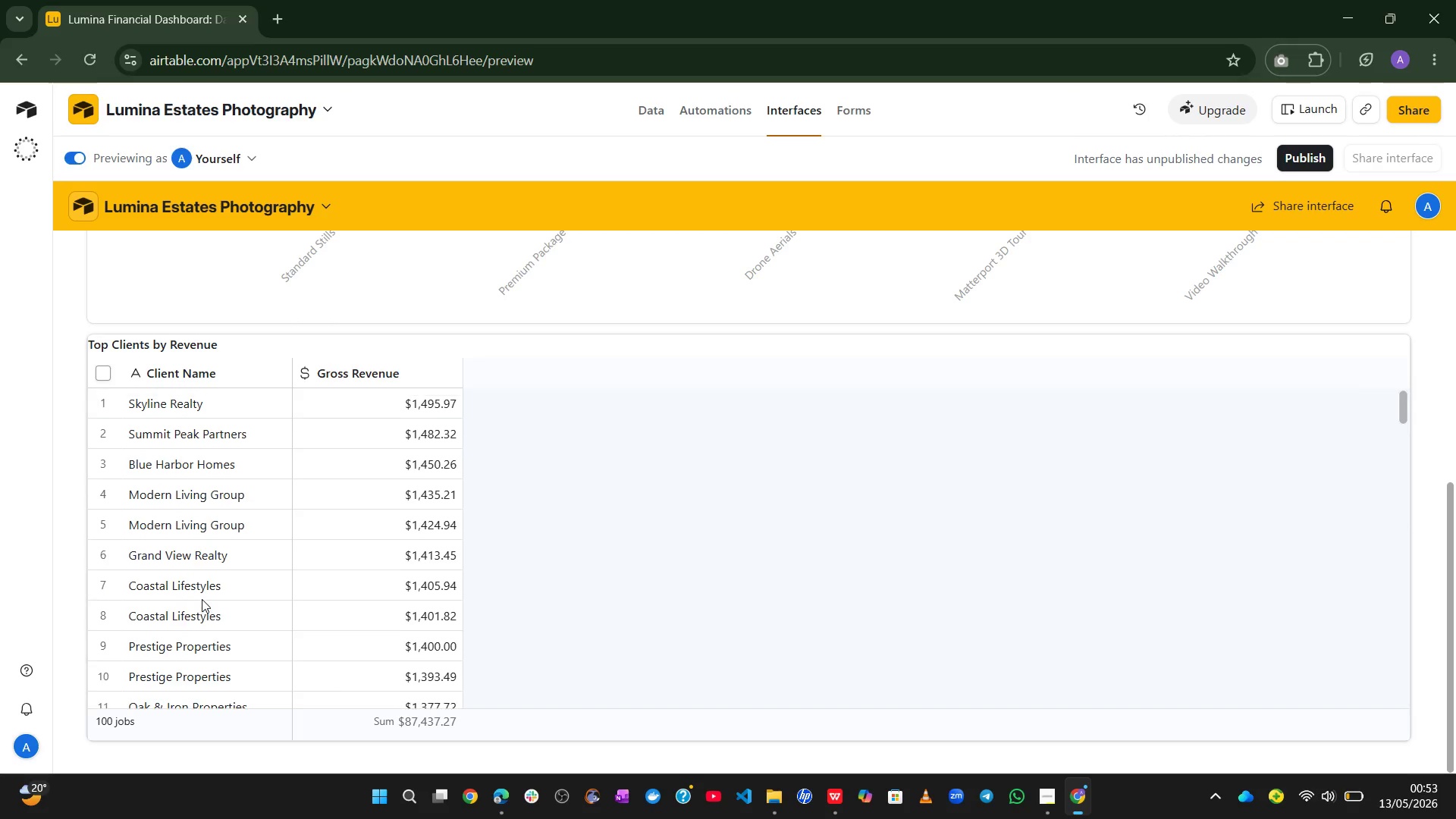 
left_click([651, 105])
 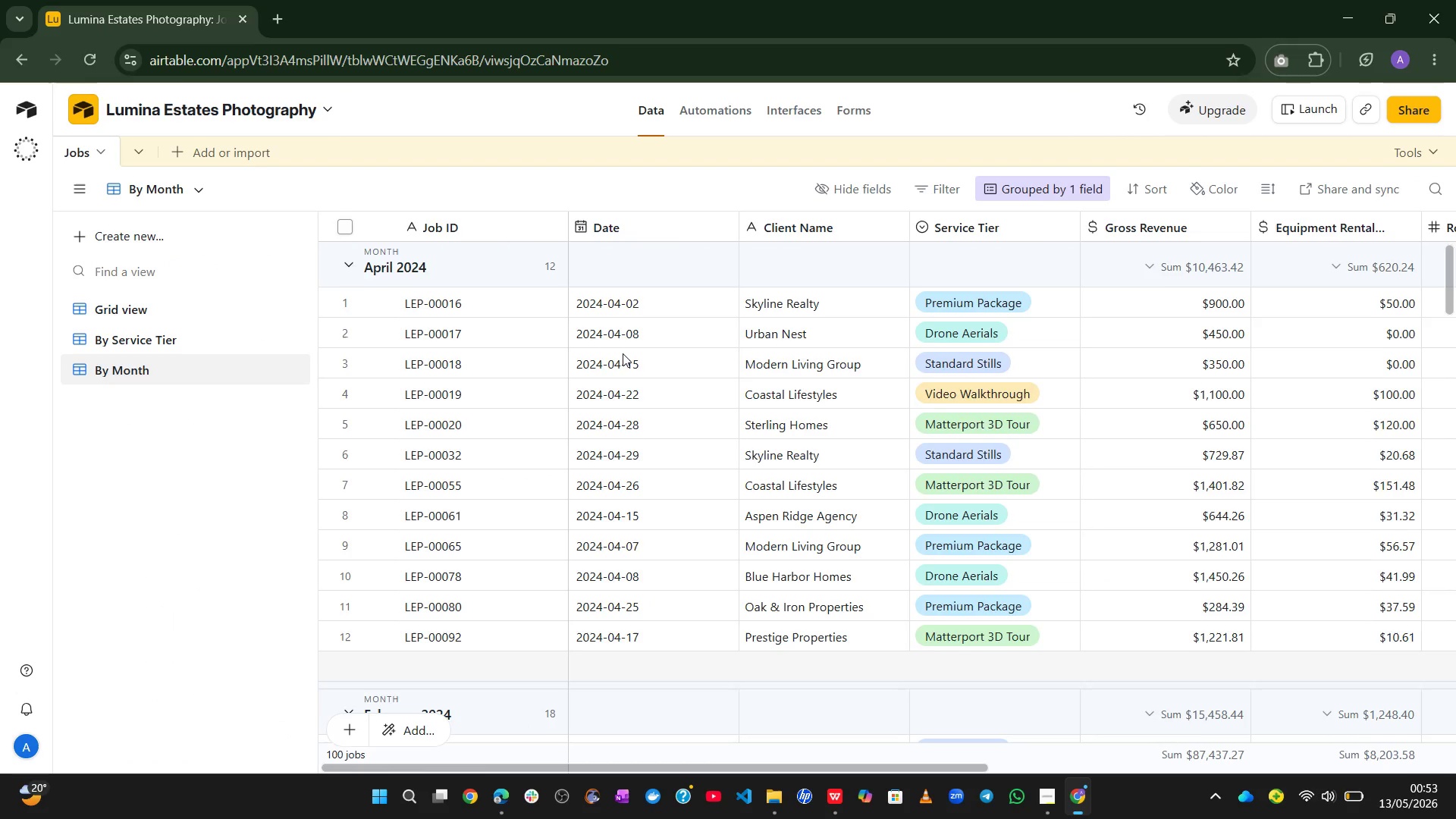 
mouse_move([239, 310])
 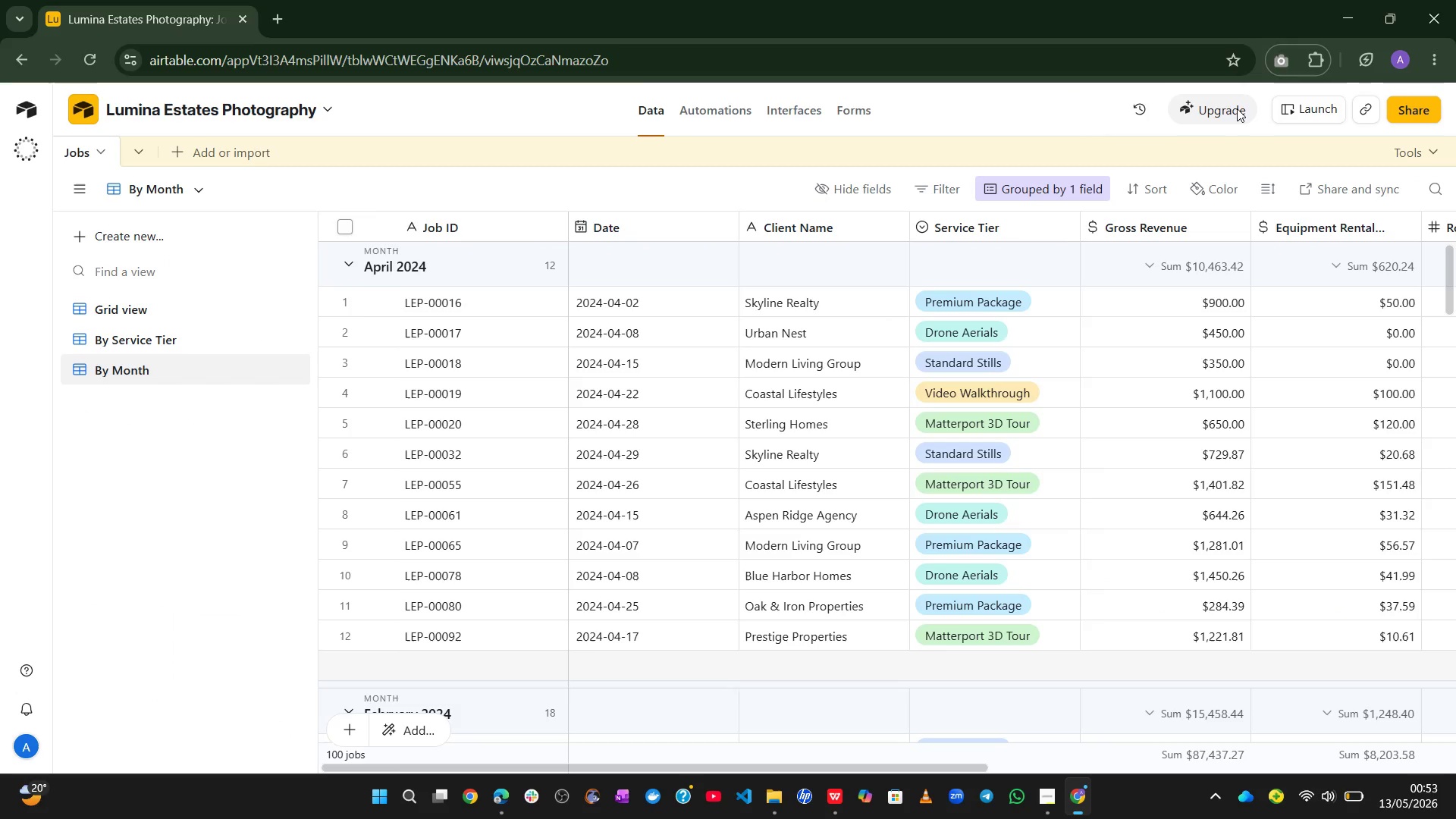 
left_click([1239, 108])
 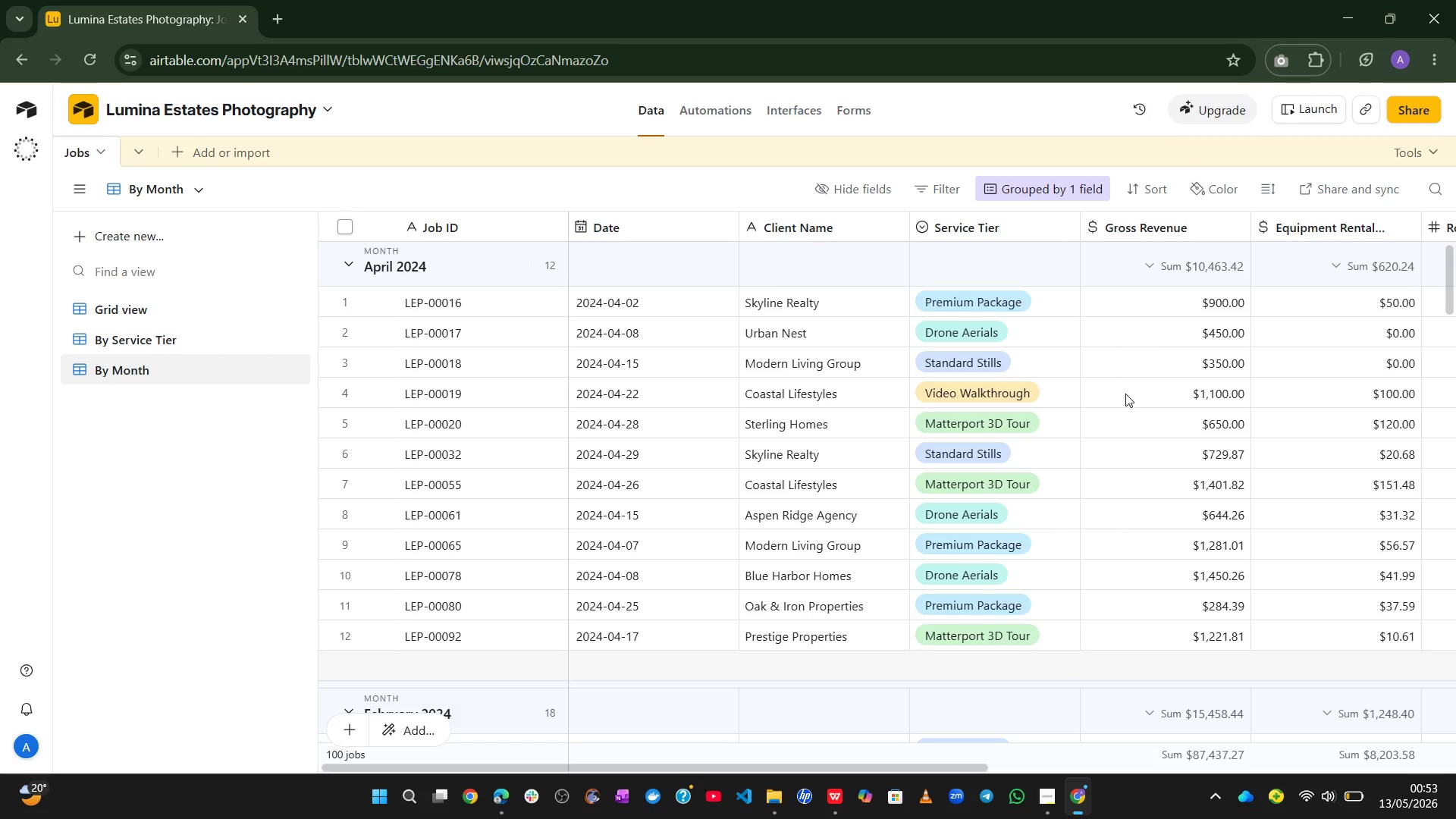 
left_click([1108, 413])
 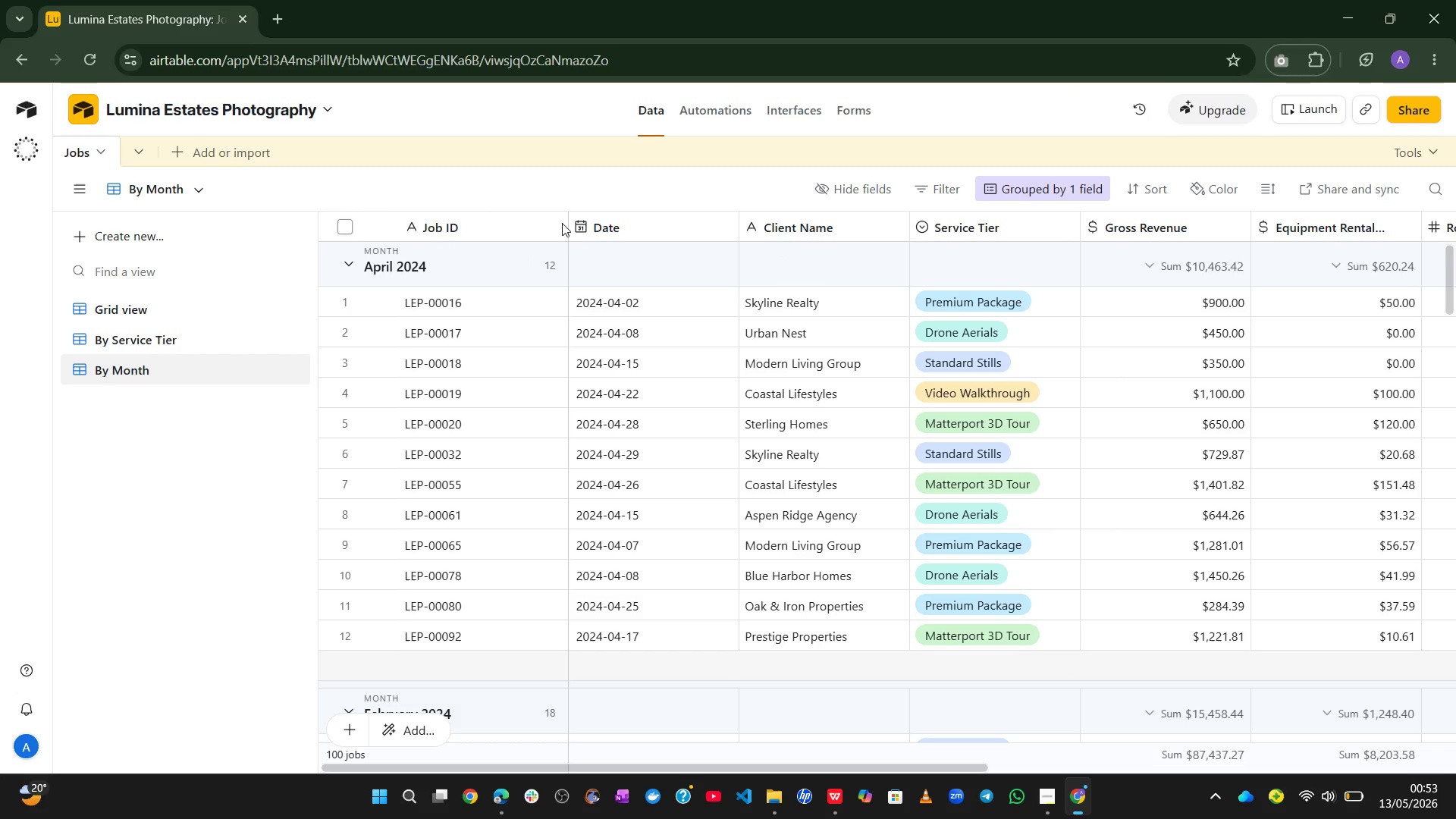 
left_click([526, 216])
 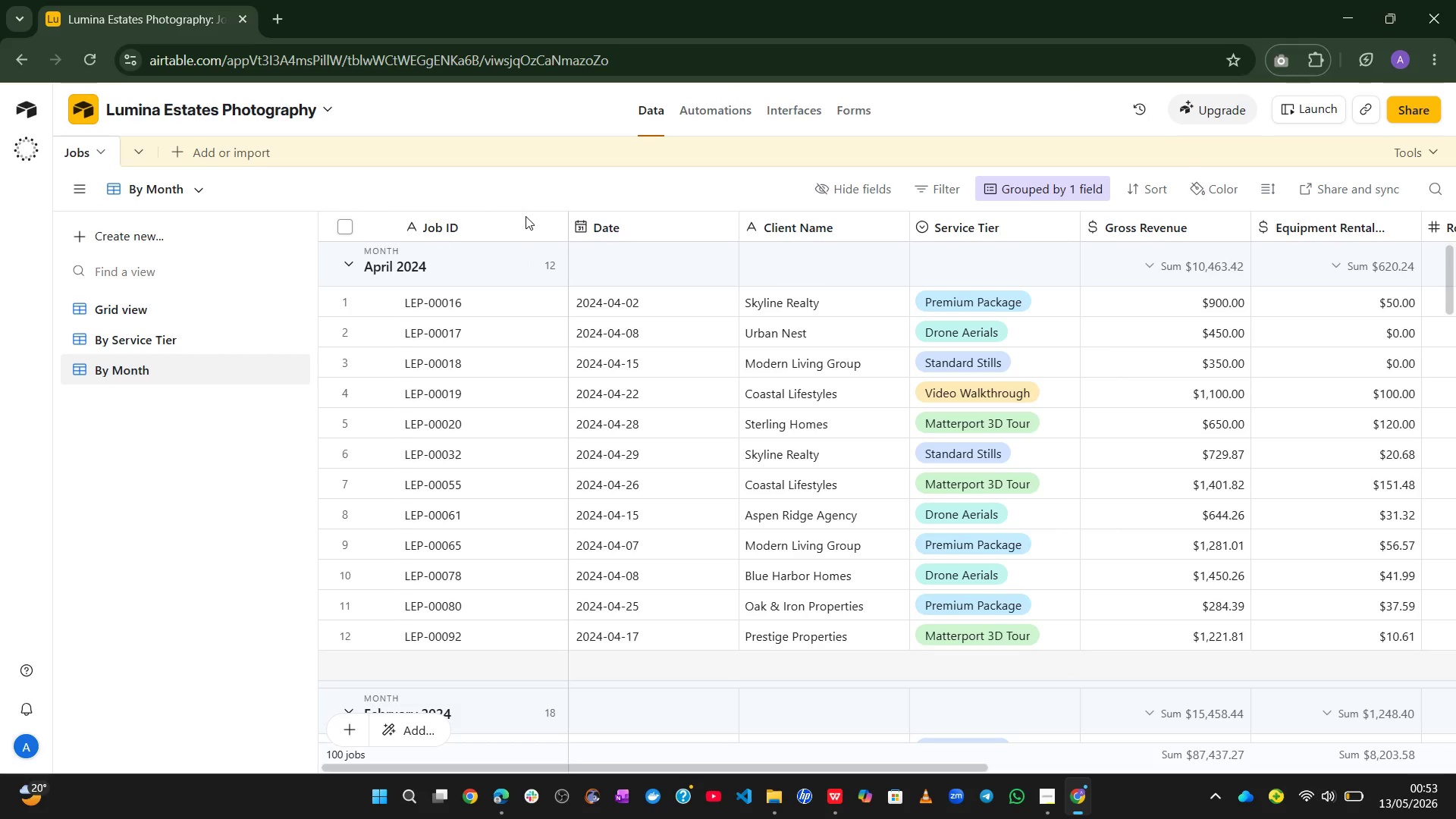 
key(Enter)
 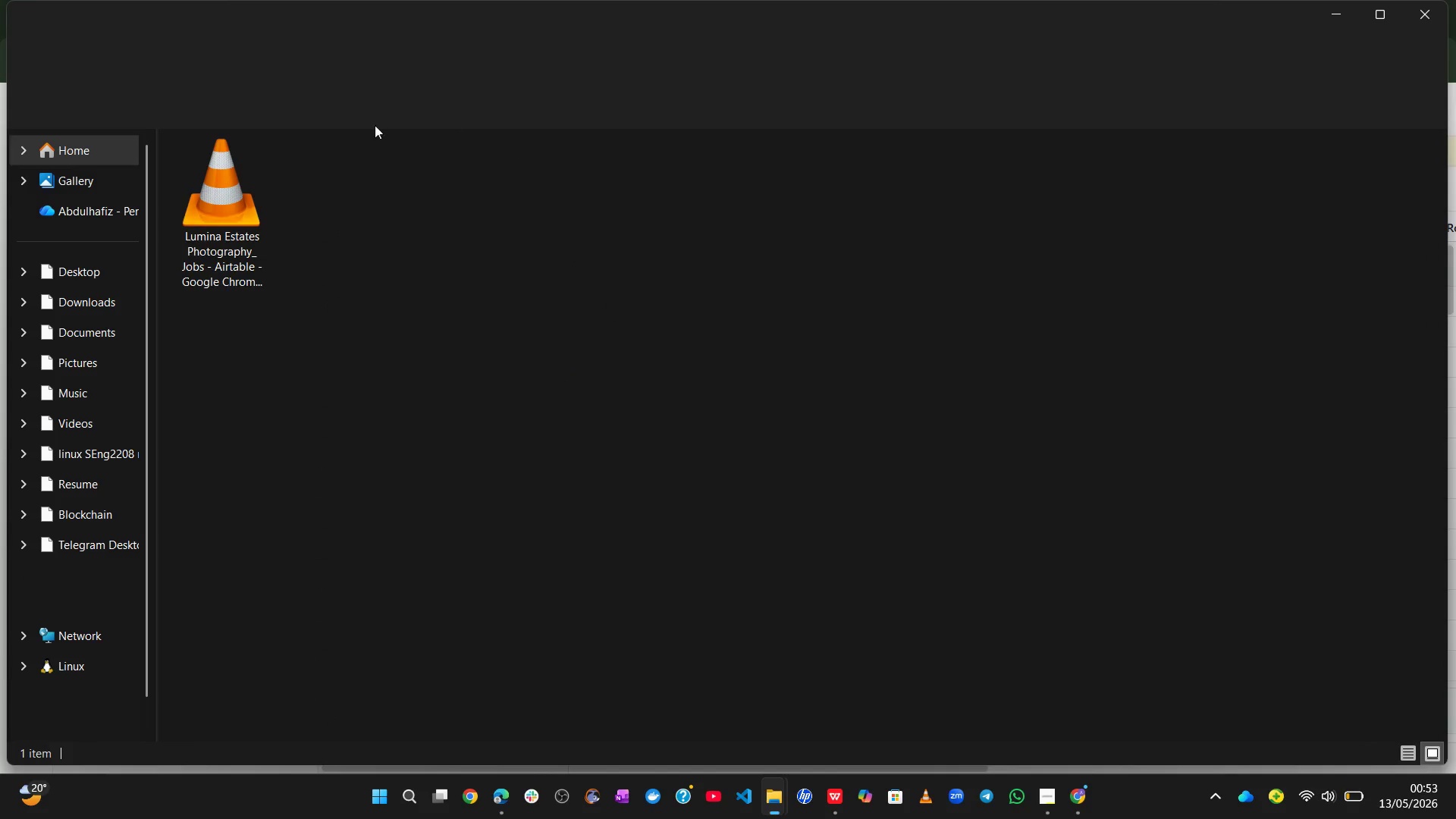 
wait(5.66)
 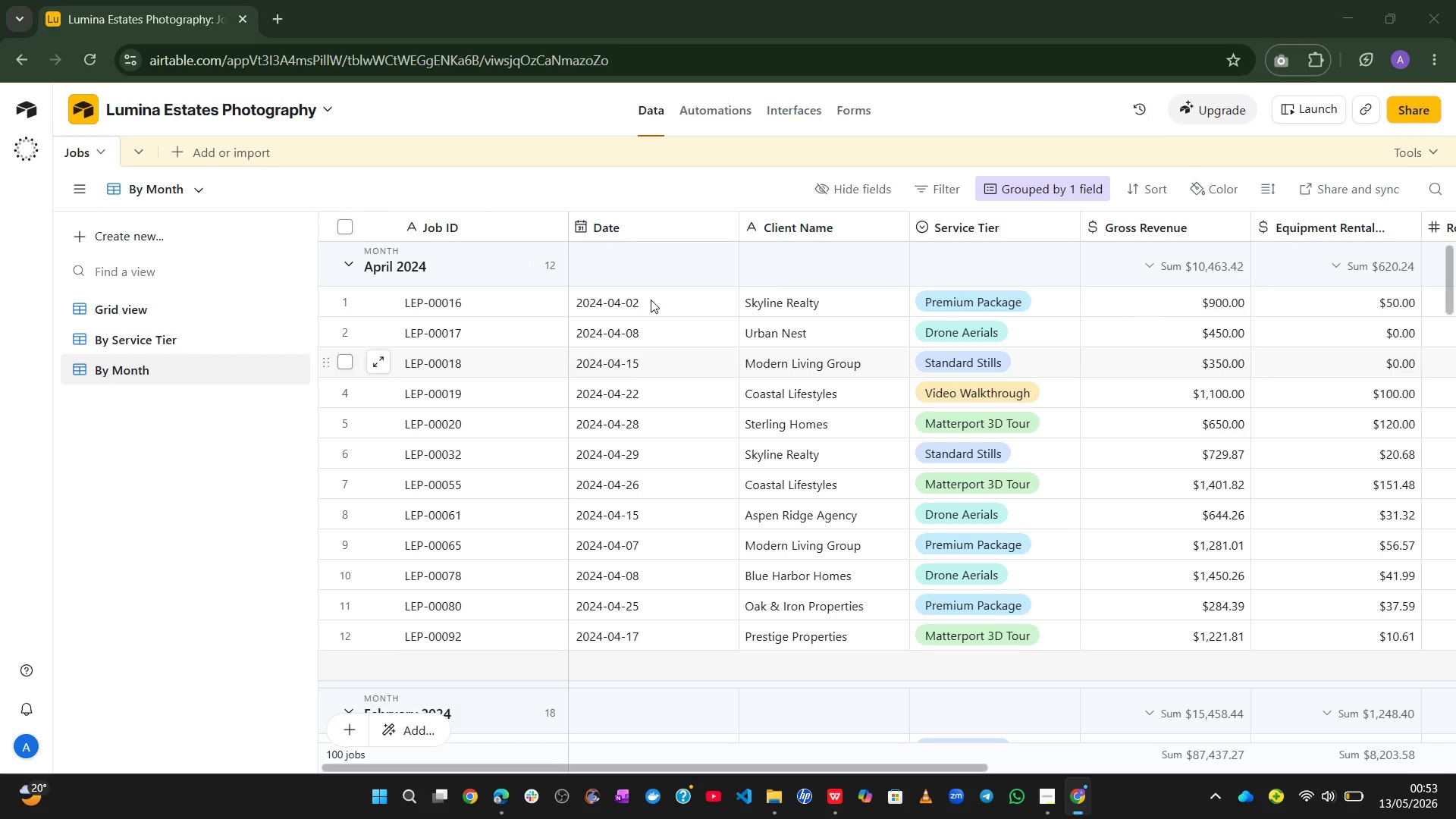 
left_click_drag(start_coordinate=[215, 222], to_coordinate=[67, 298])
 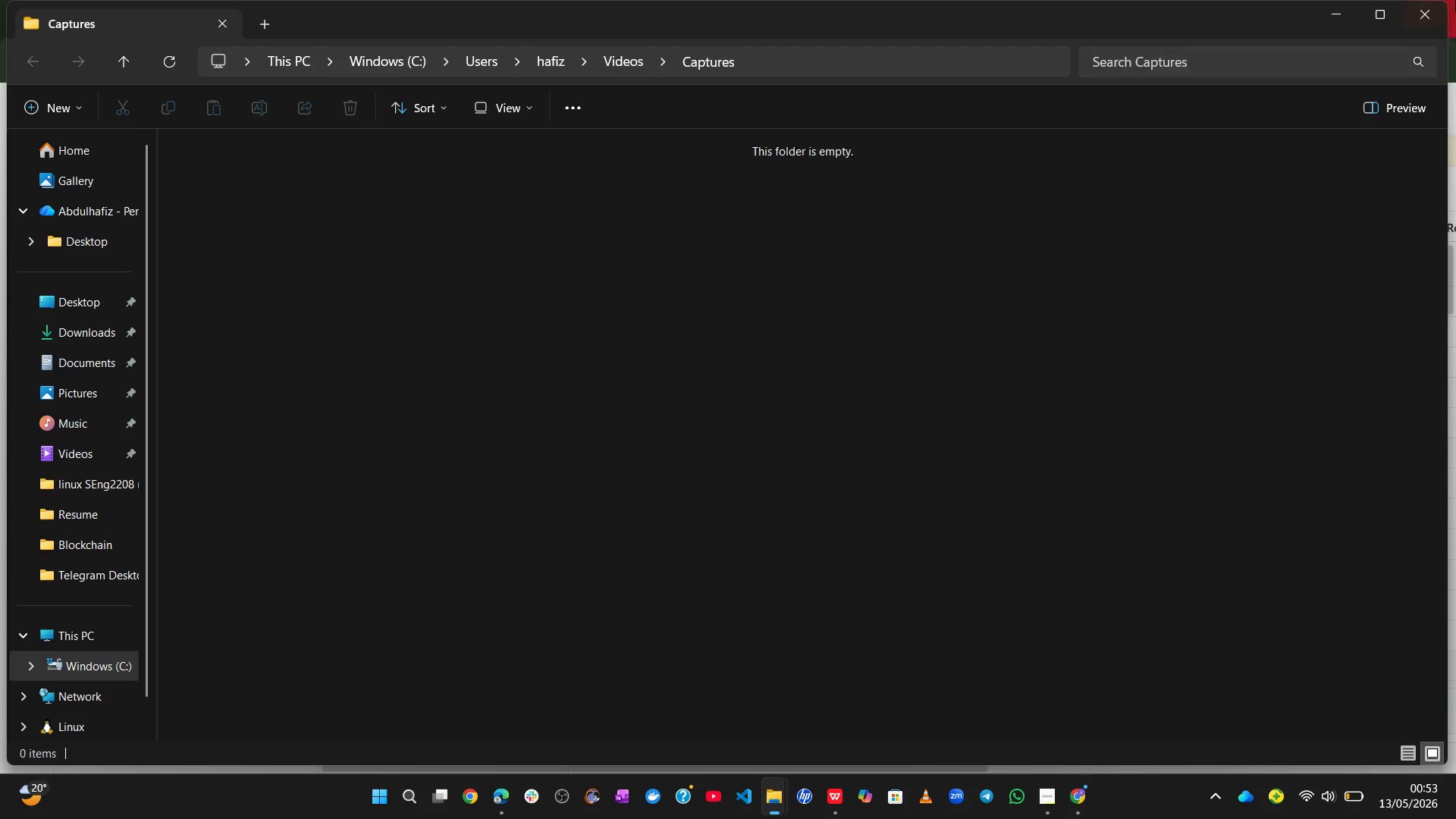 
left_click([1415, 13])
 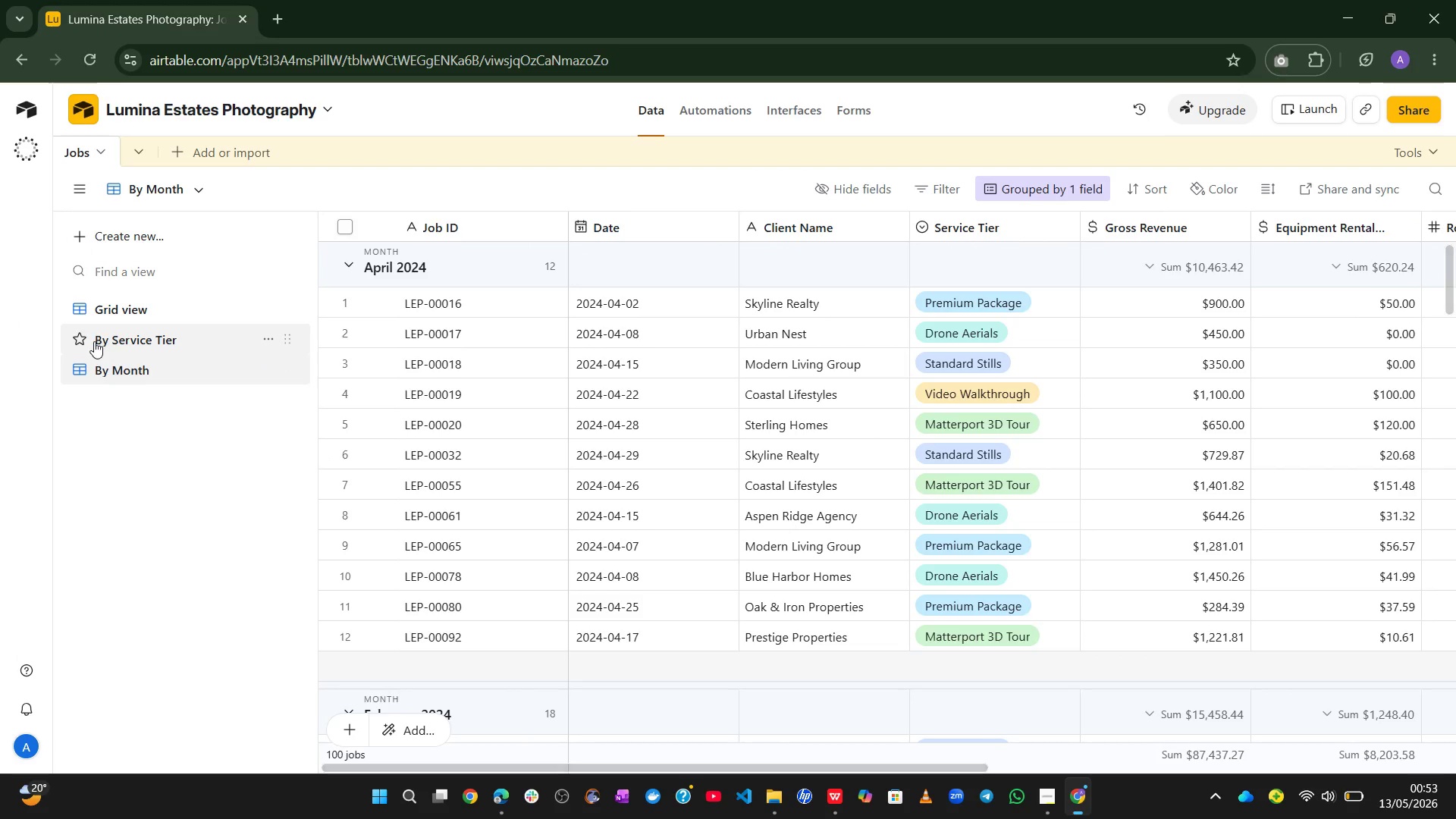 
left_click([133, 312])
 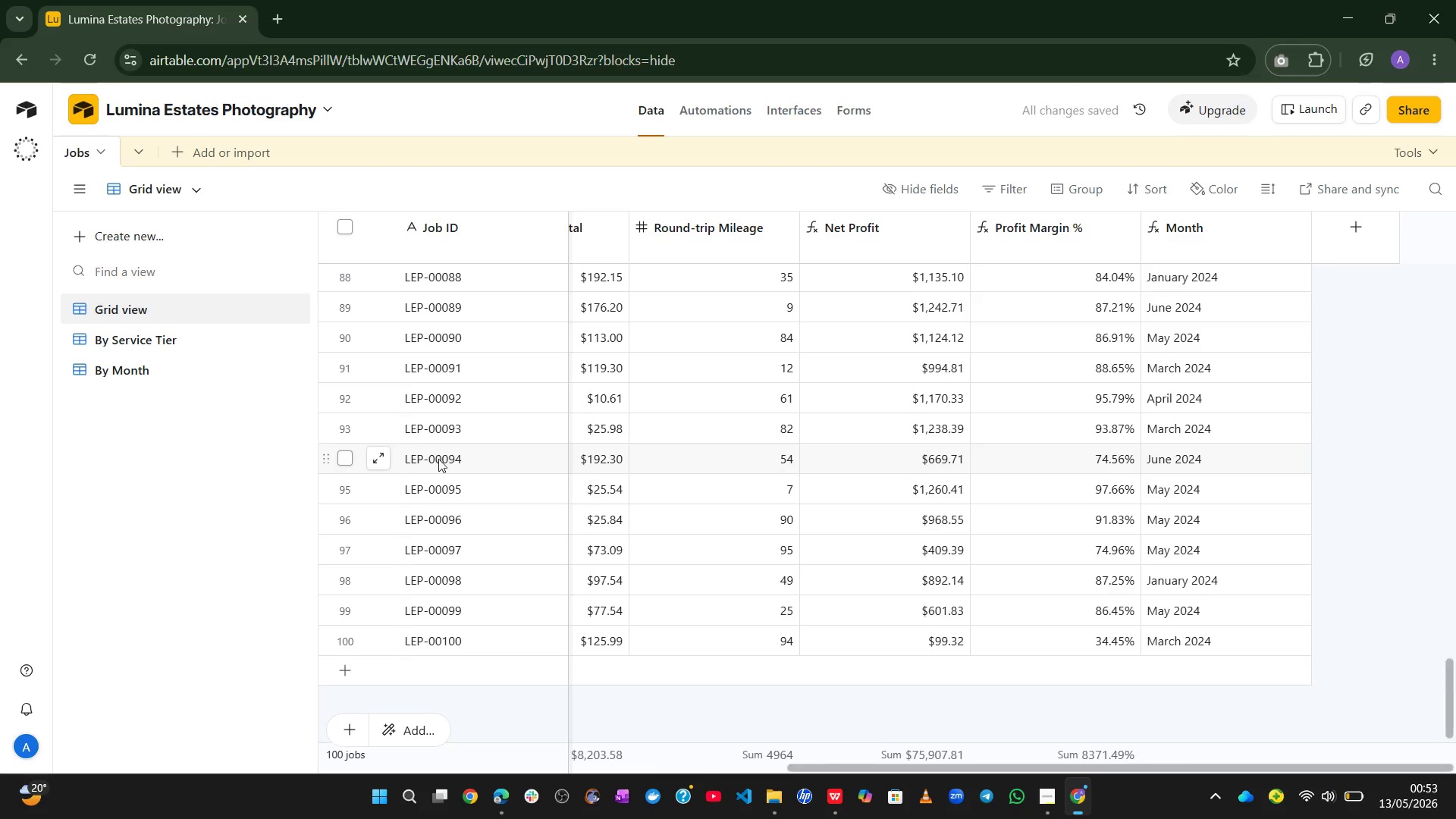 
wait(7.17)
 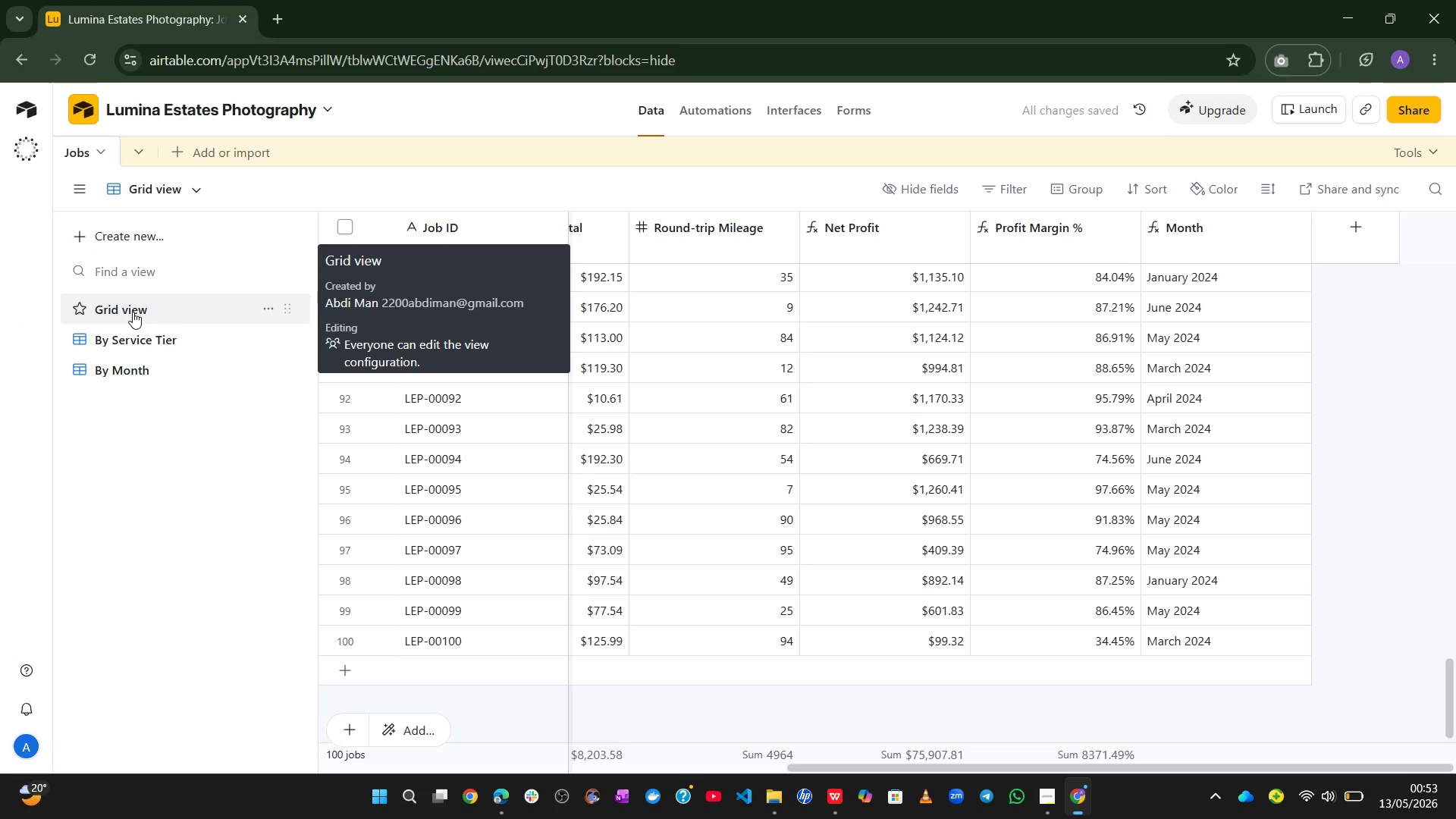 
left_click([1048, 790])